 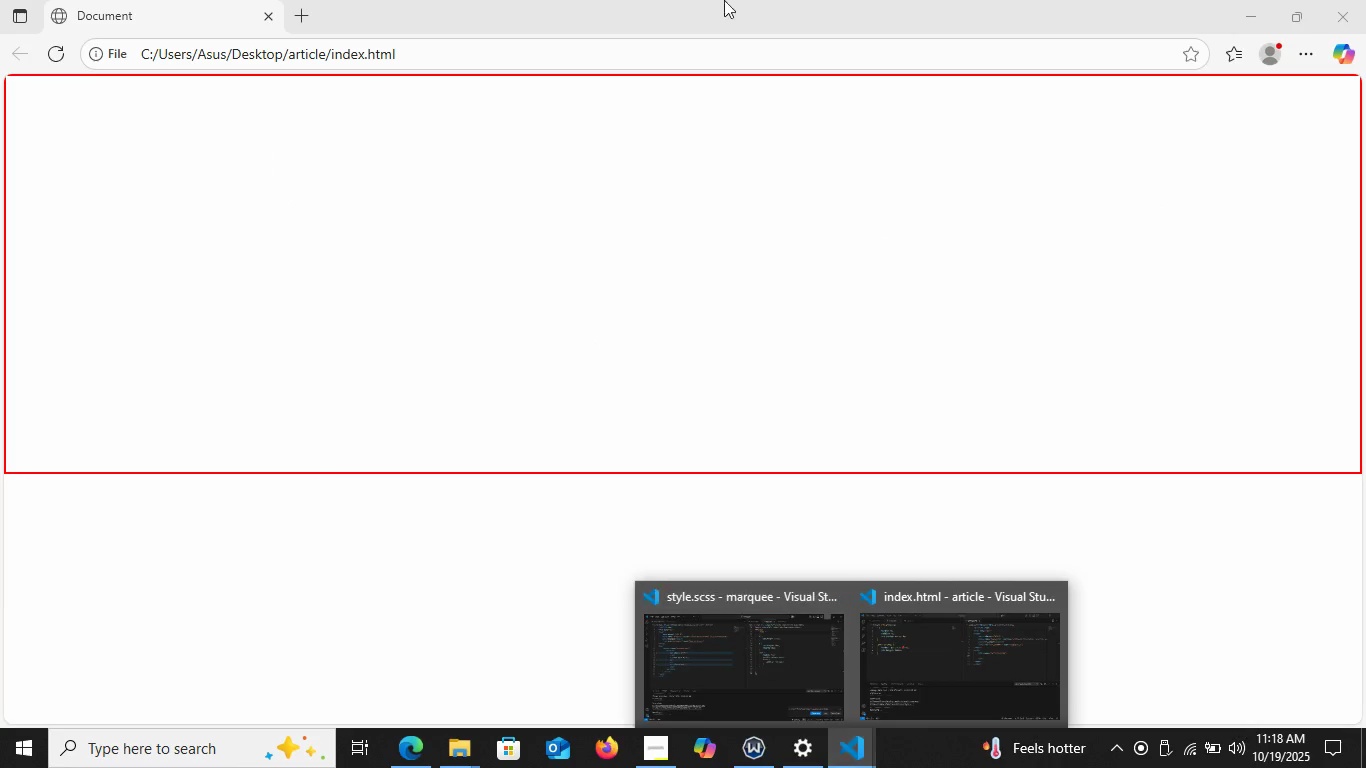 
mouse_move([945, 678])
 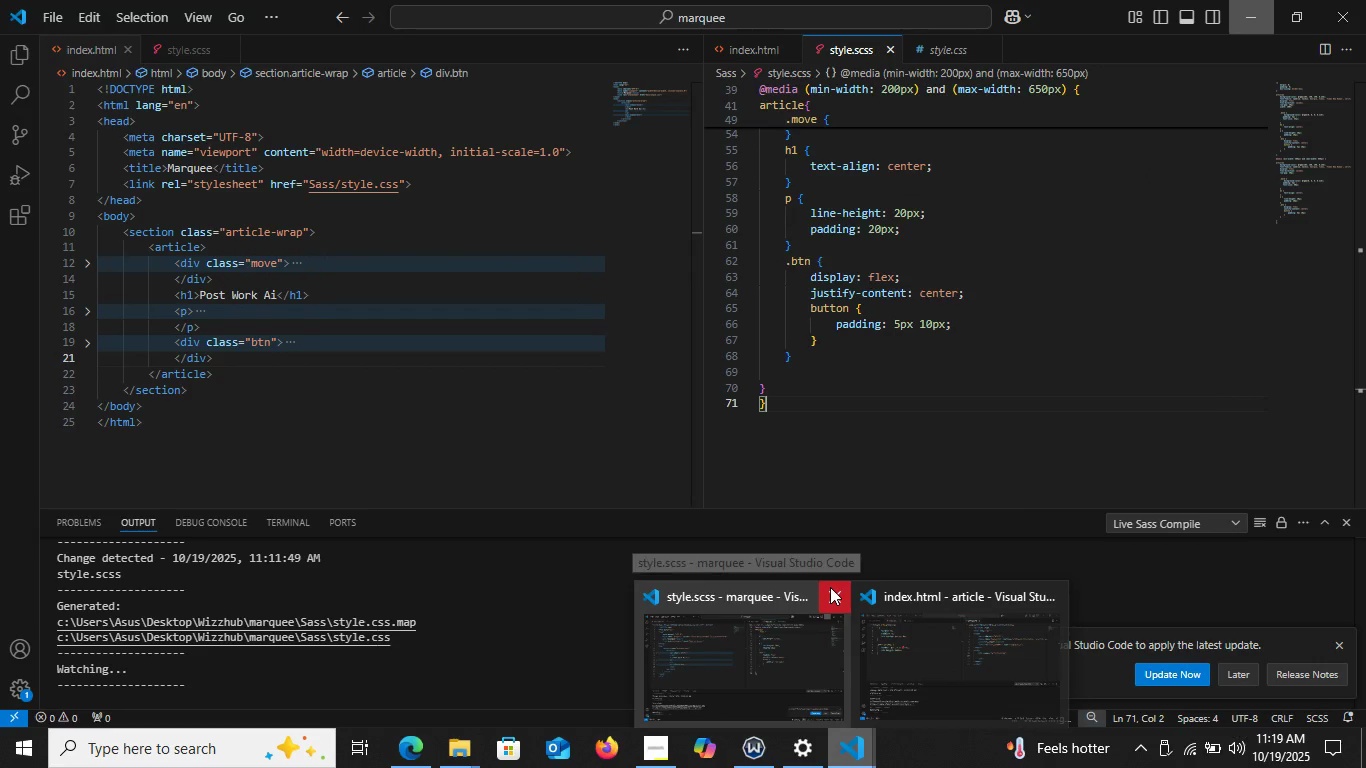 
left_click([830, 587])
 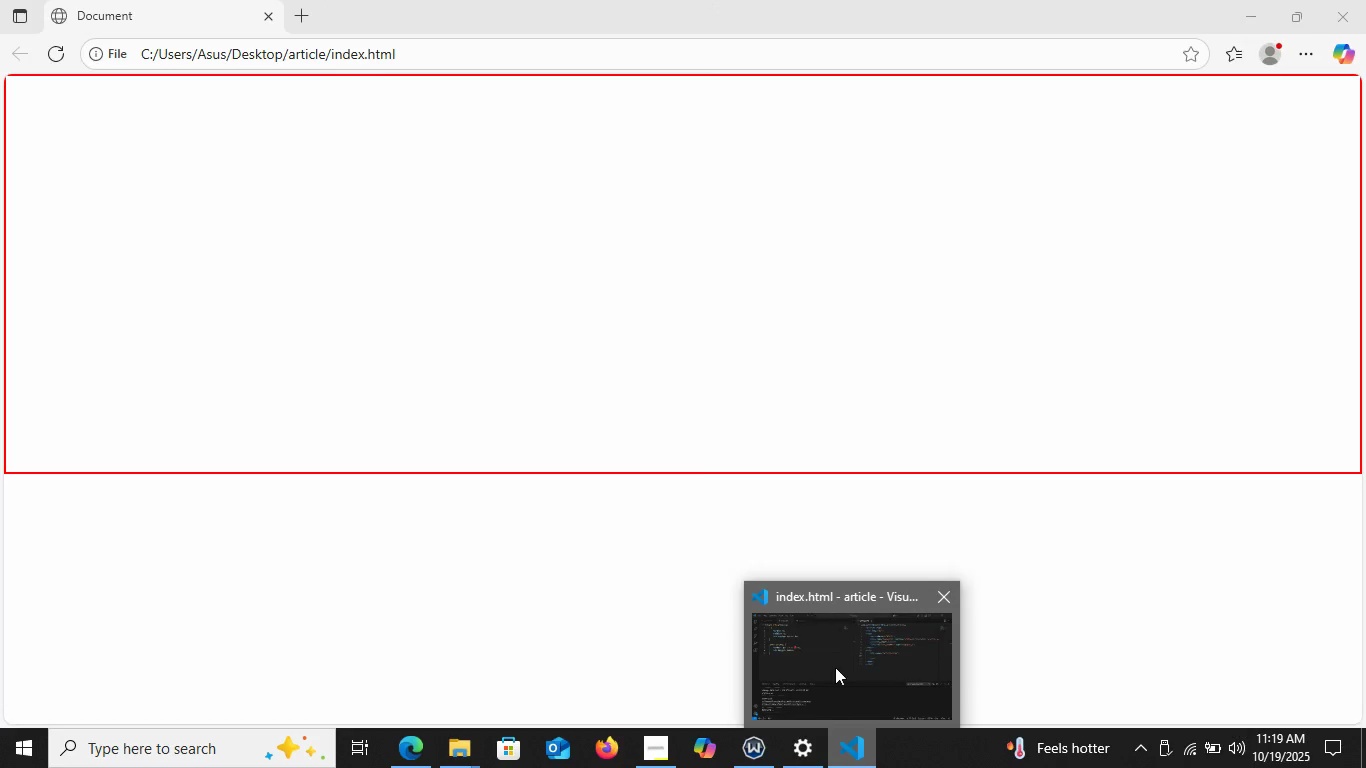 
left_click([840, 681])
 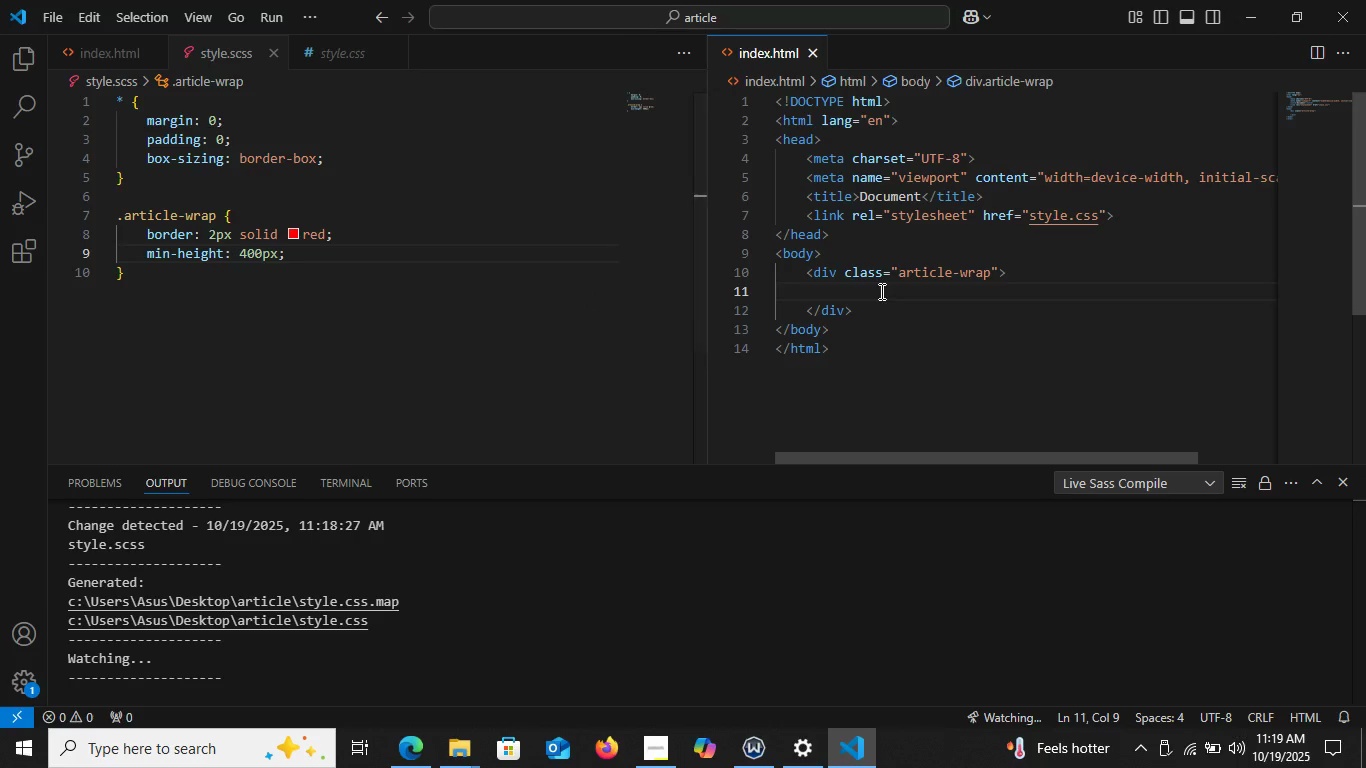 
left_click([880, 291])
 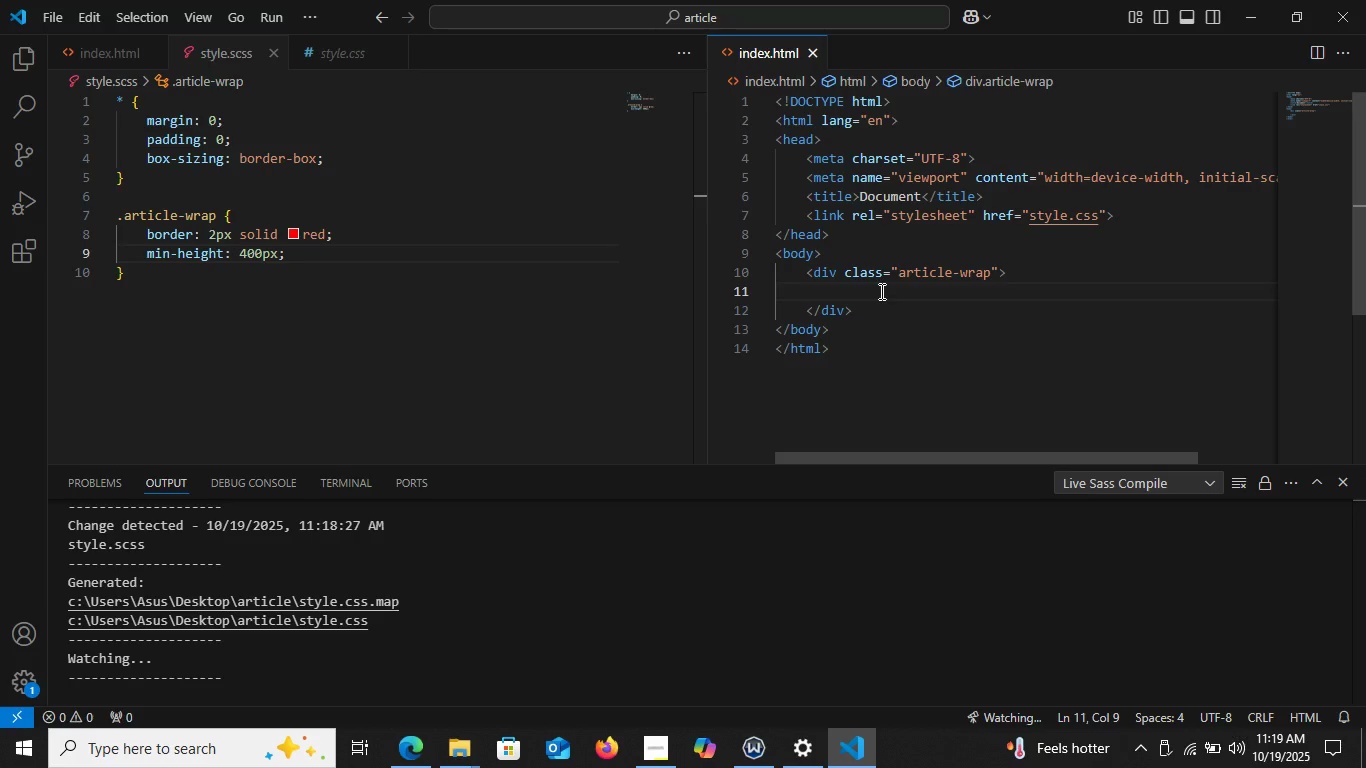 
wait(5.71)
 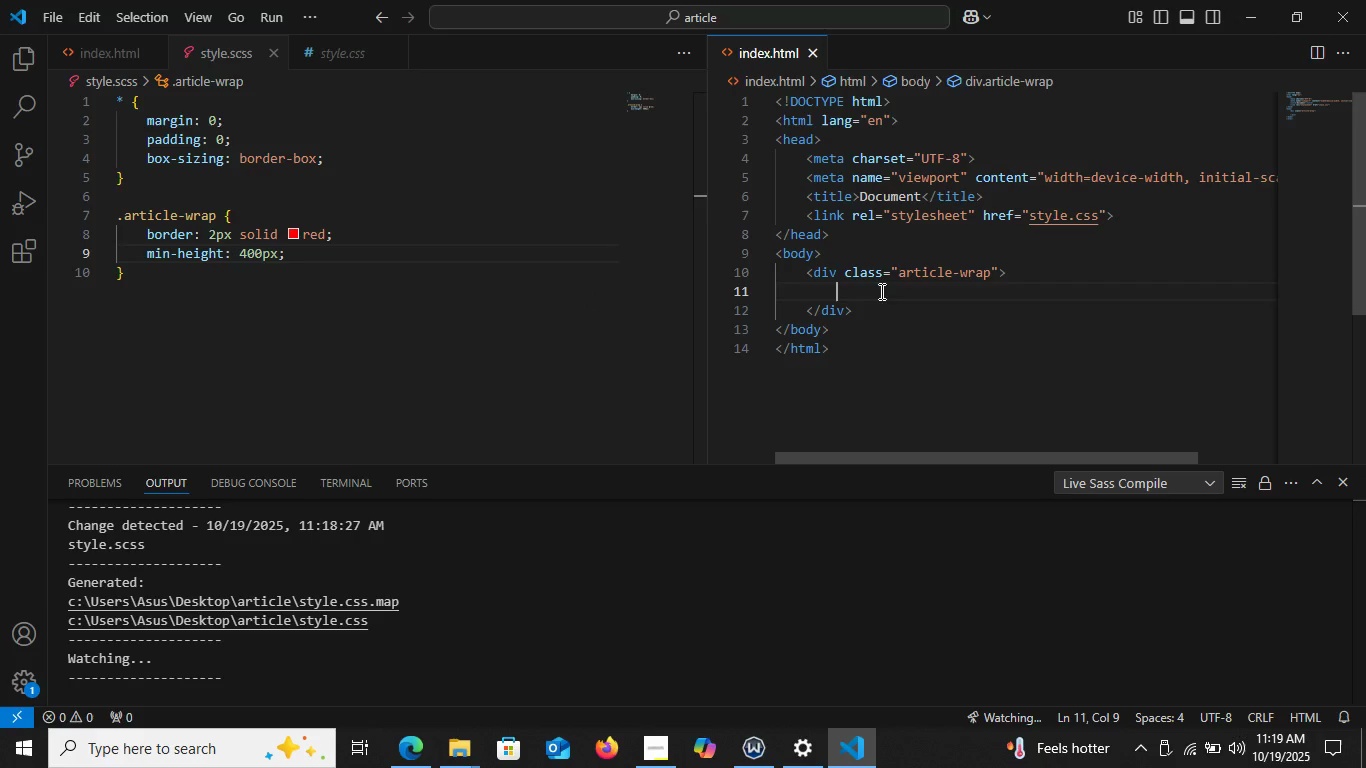 
type(div.move)
 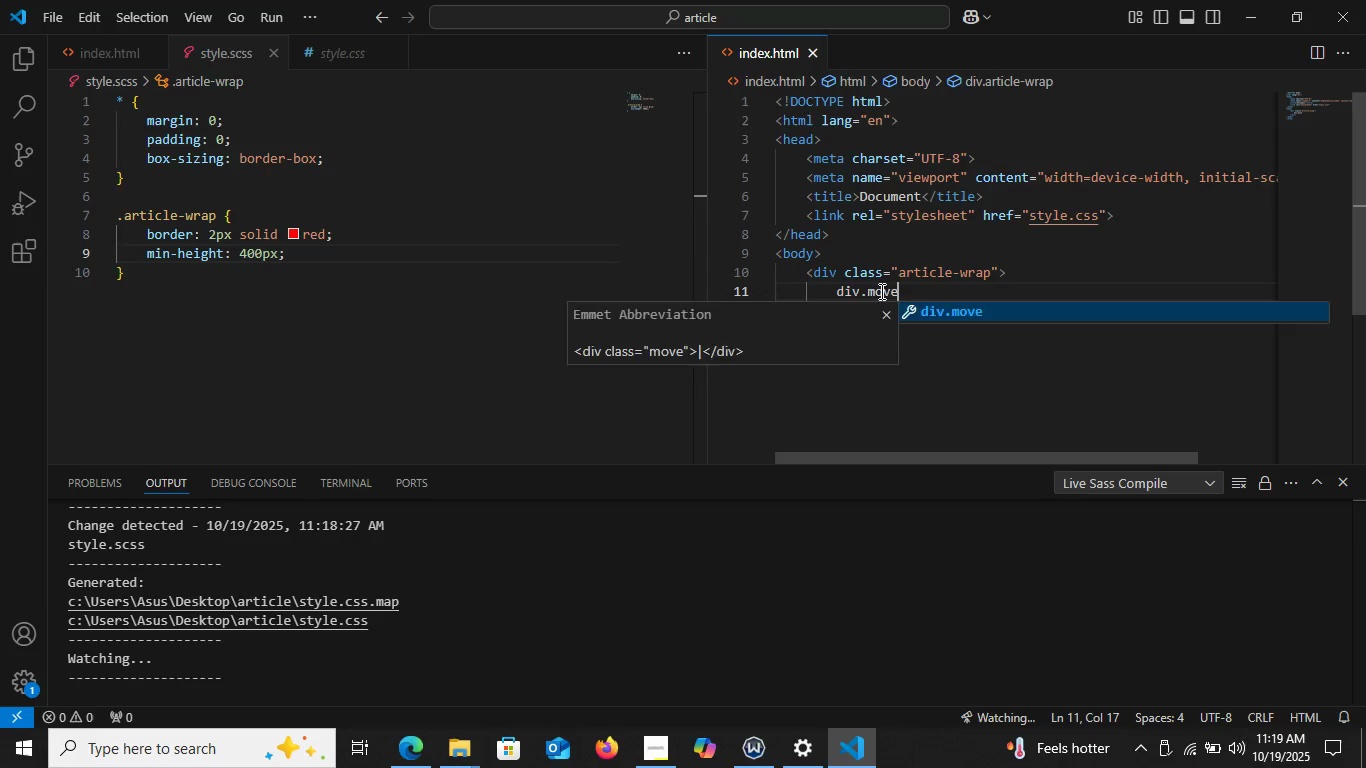 
key(Enter)
 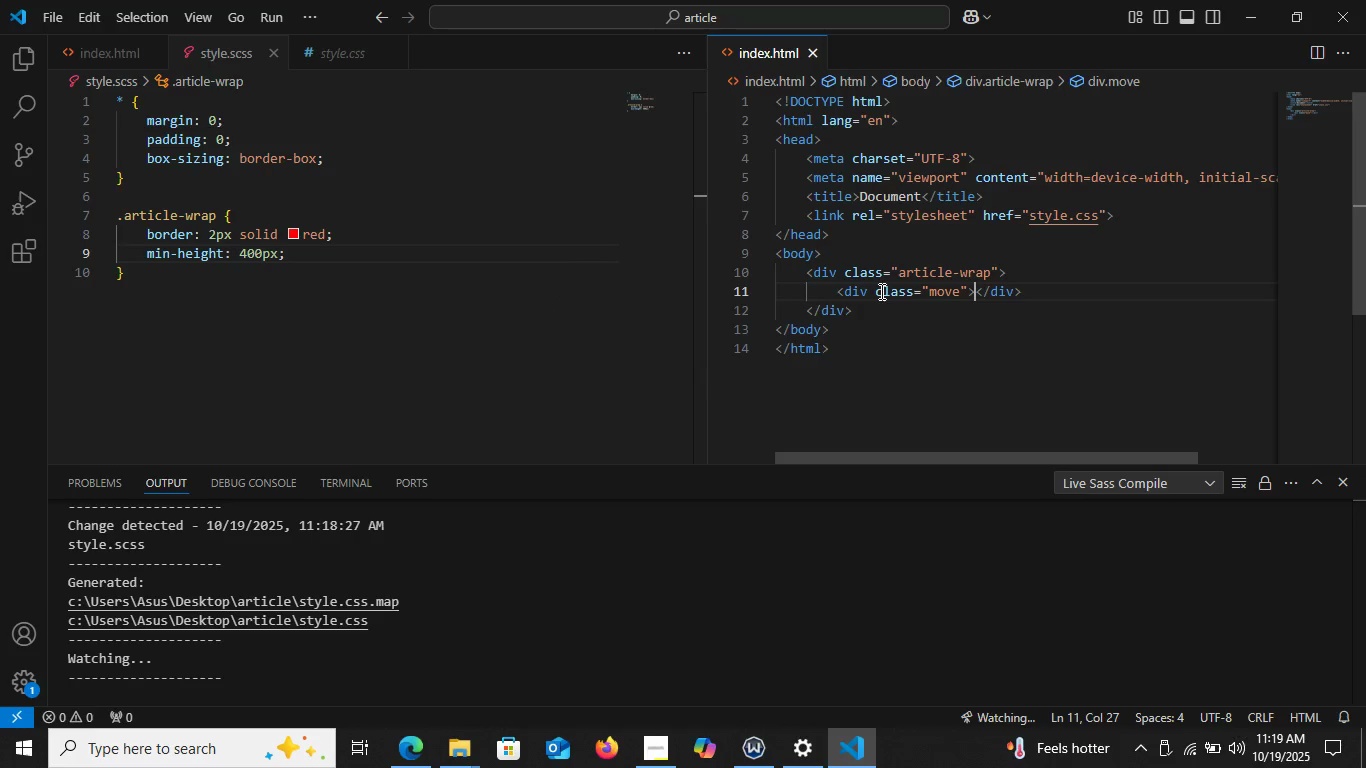 
key(Enter)
 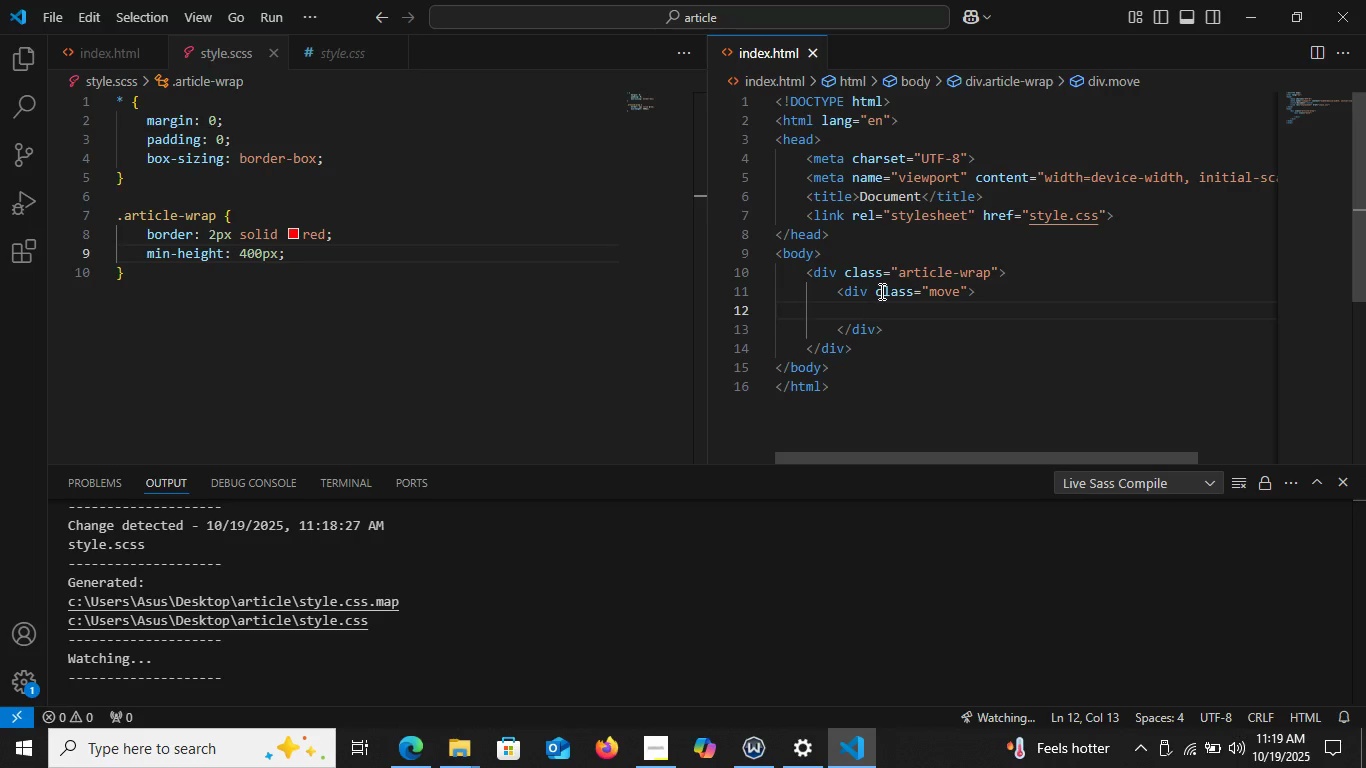 
wait(6.16)
 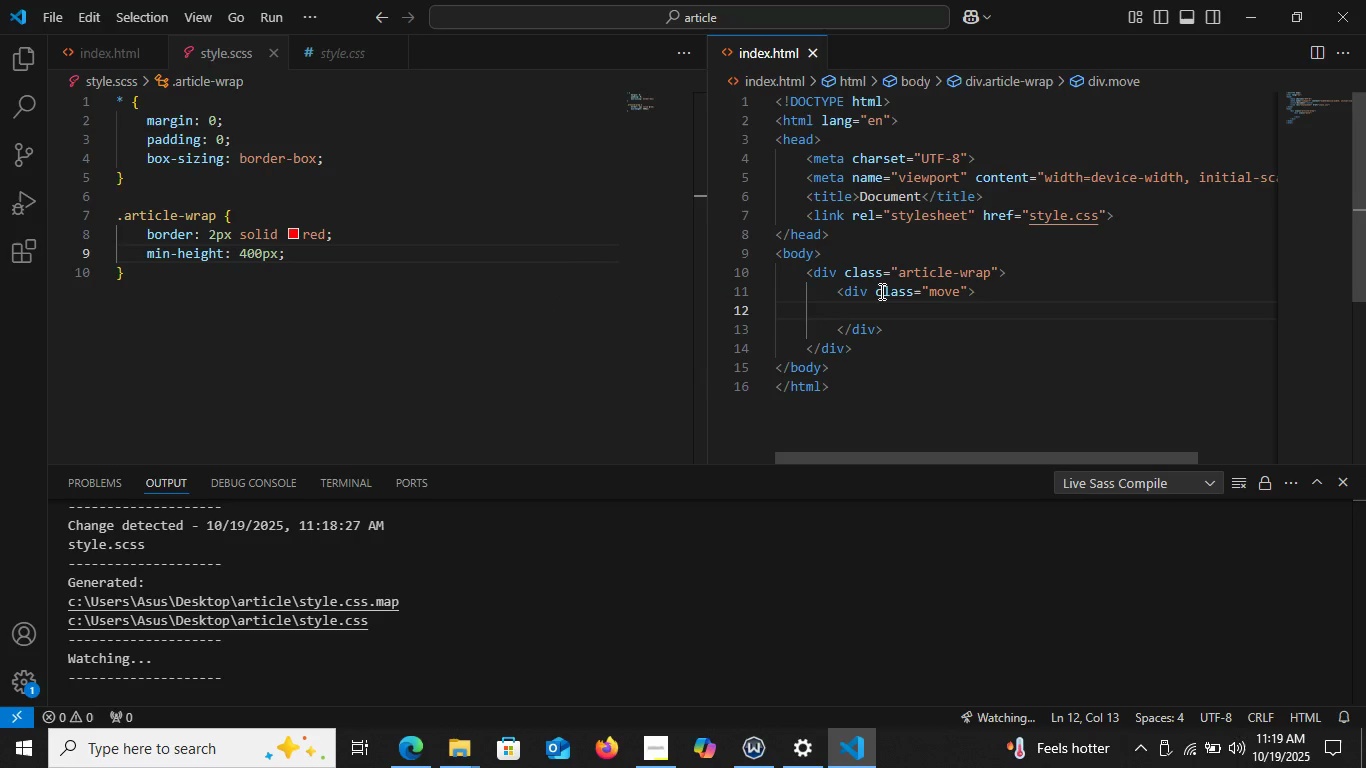 
type(Whenwe )
key(Backspace)
key(Backspace)
key(Backspace)
 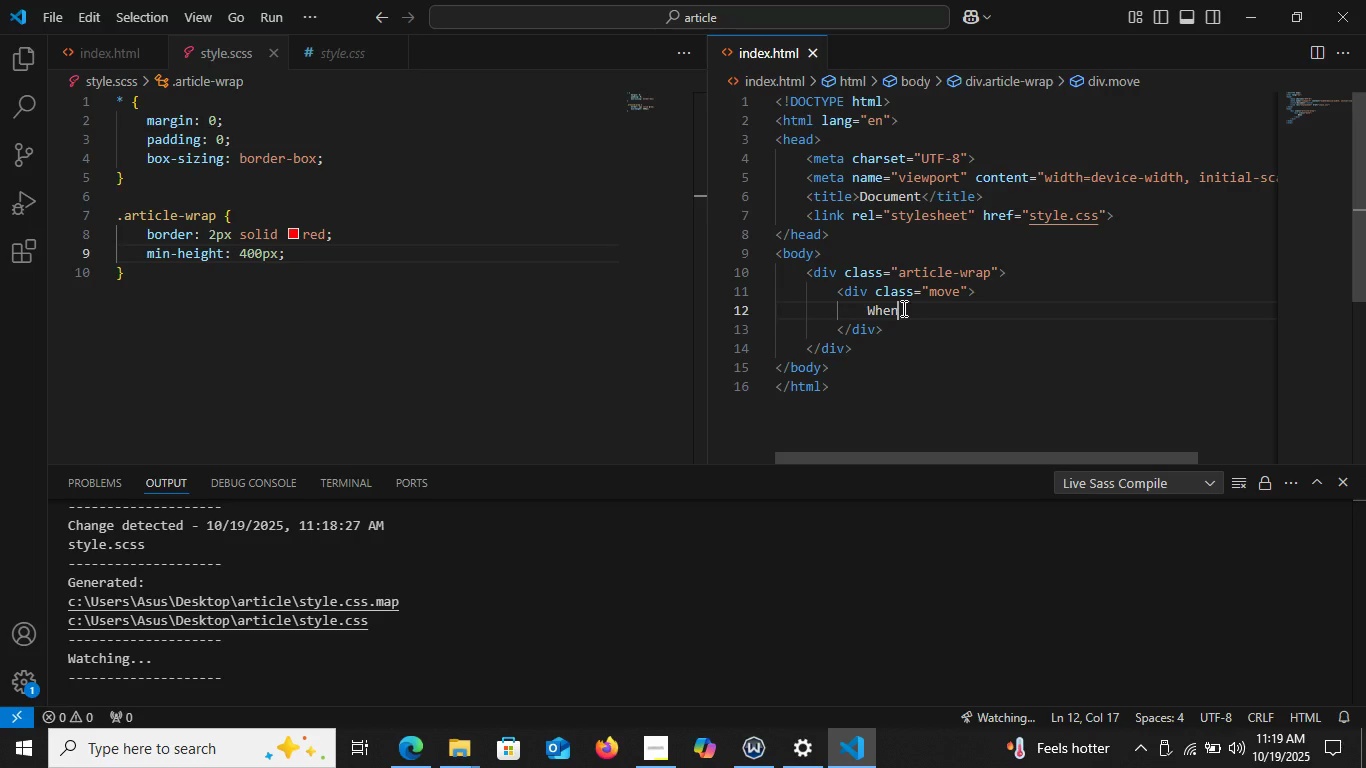 
key(Backspace)
key(Backspace)
key(Backspace)
key(Backspace)
type(mar)
 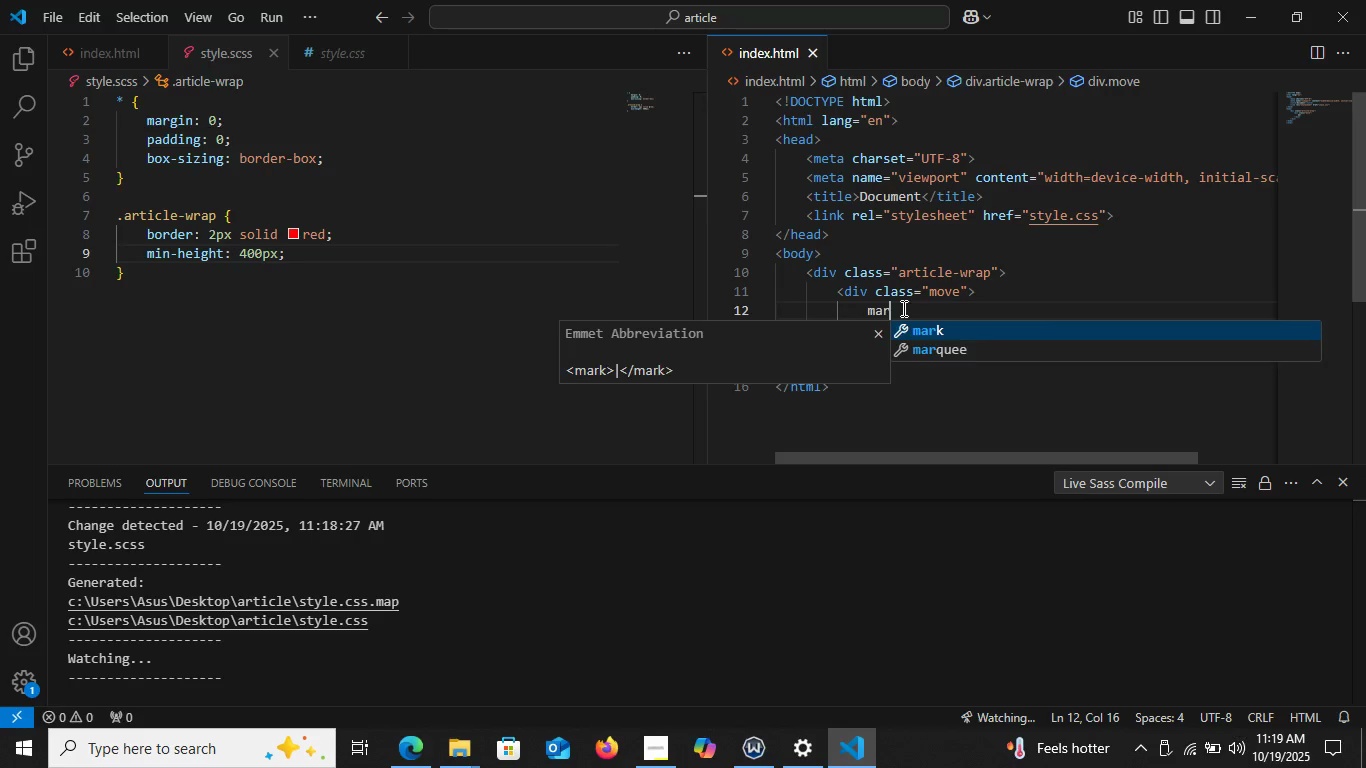 
key(ArrowDown)
 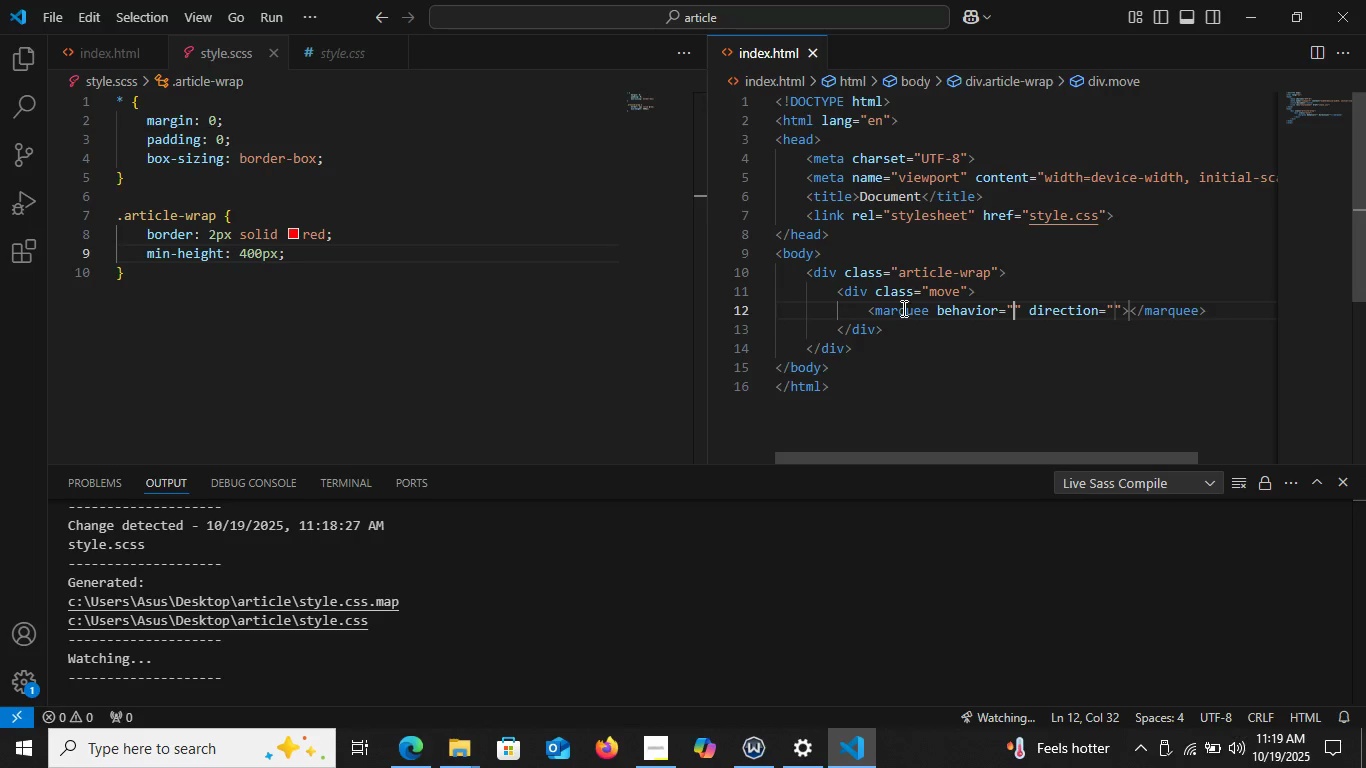 
key(Enter)
 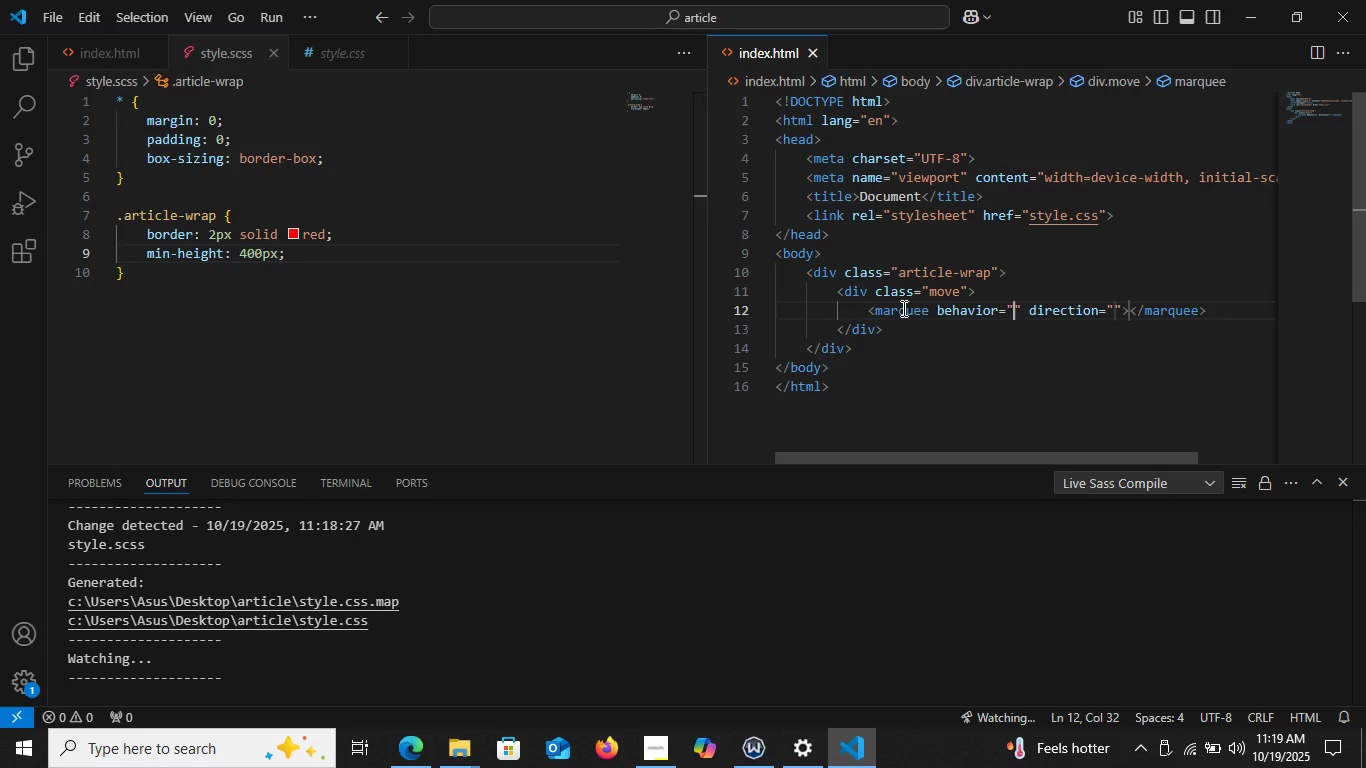 
key(ArrowRight)
 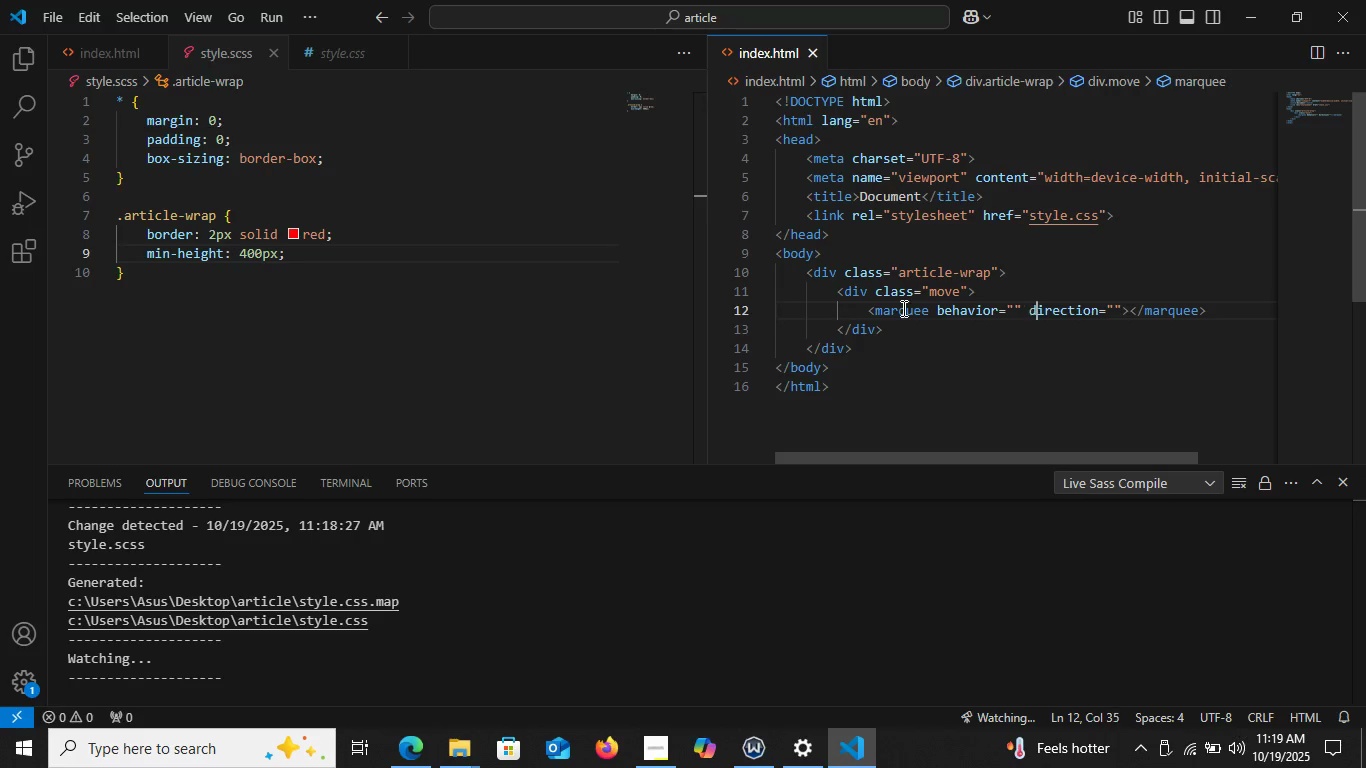 
key(ArrowRight)
 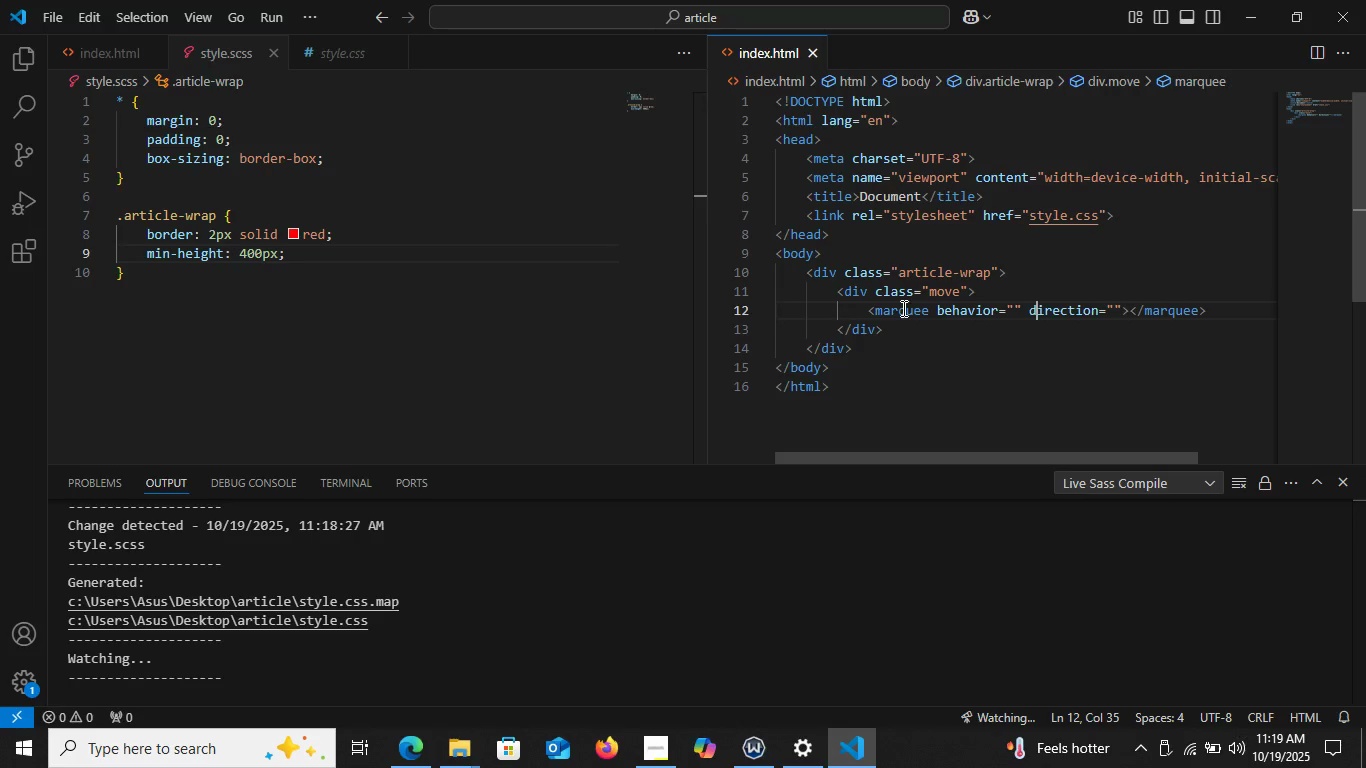 
key(ArrowRight)
 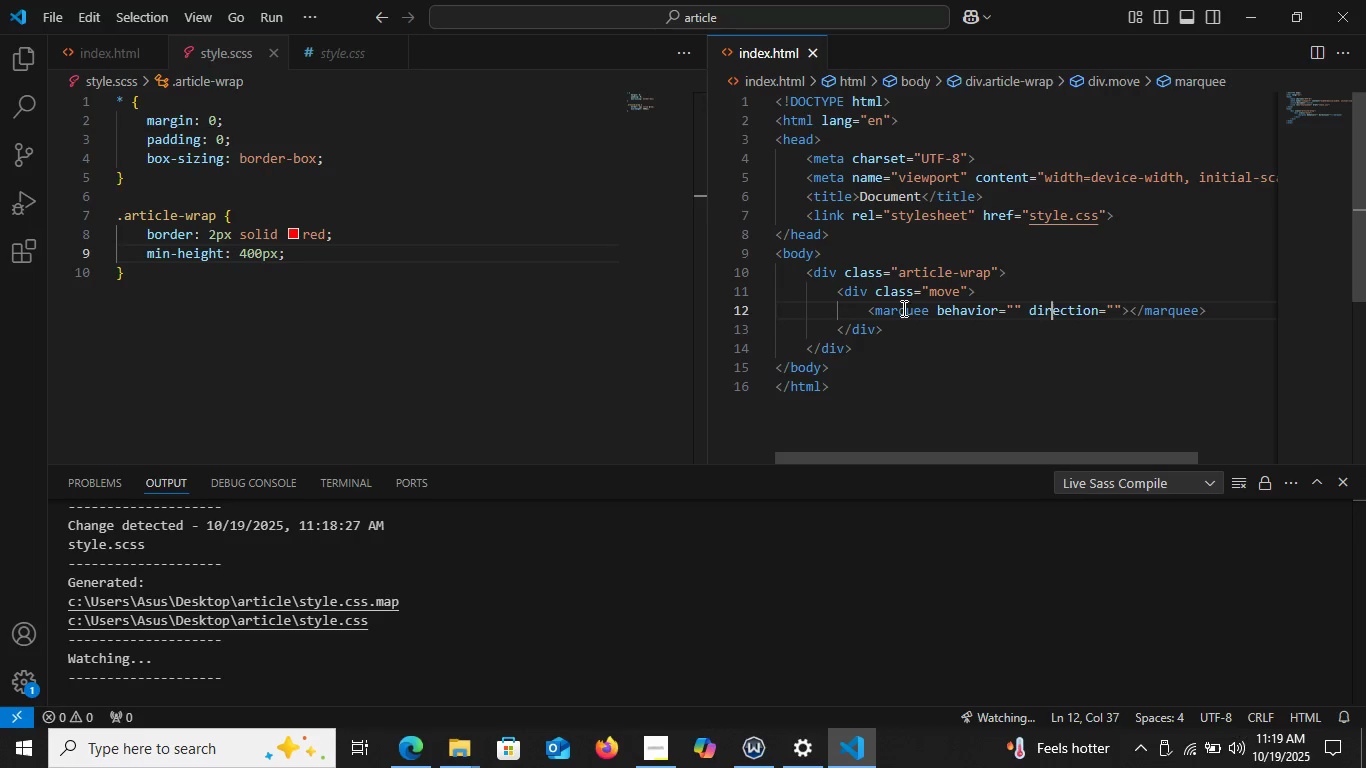 
key(ArrowRight)
 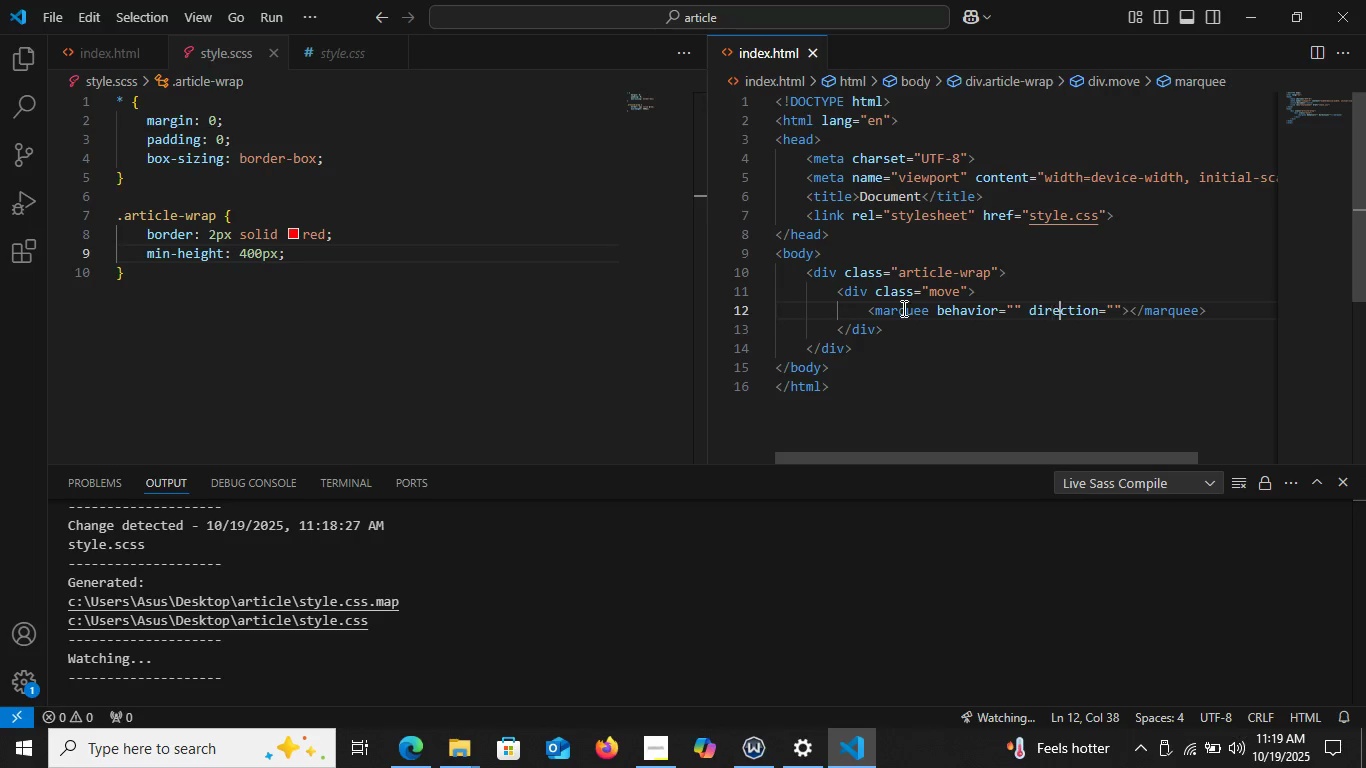 
key(ArrowRight)
 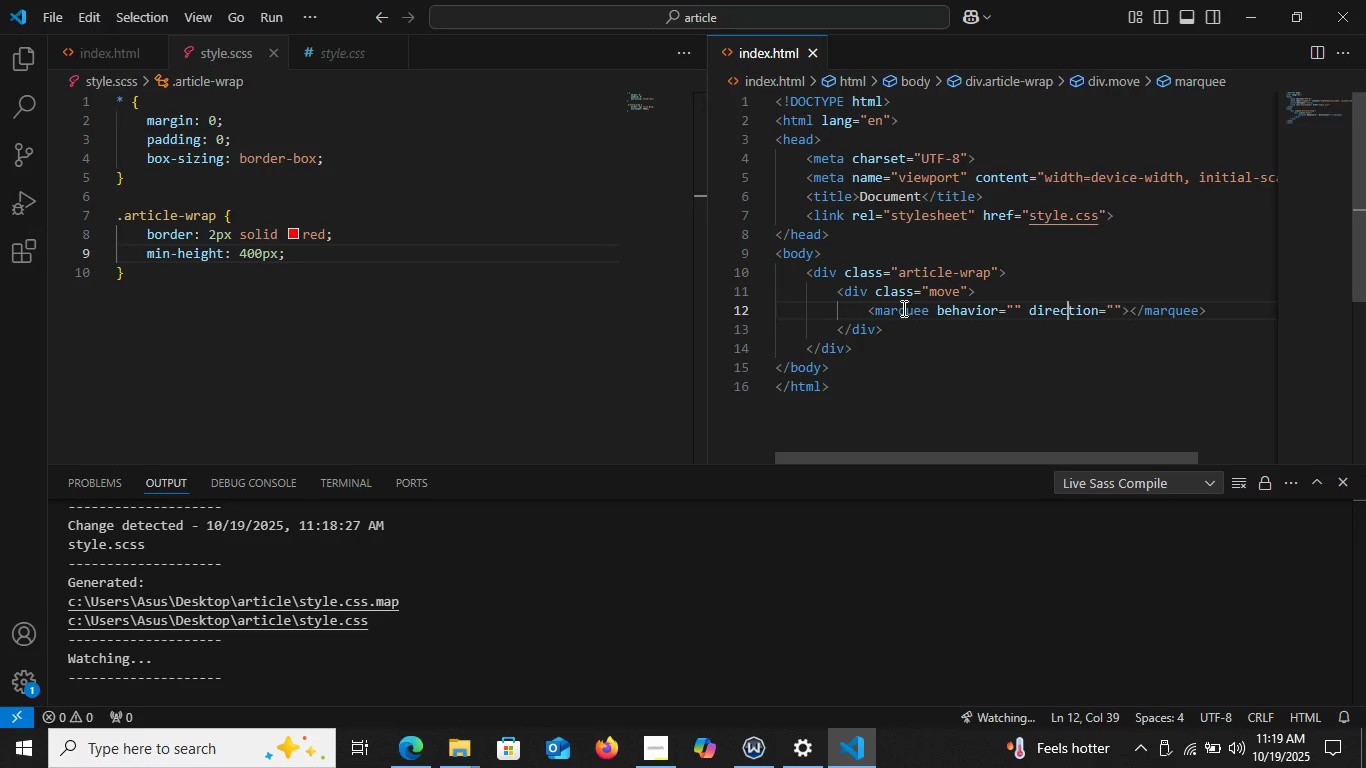 
key(ArrowRight)
 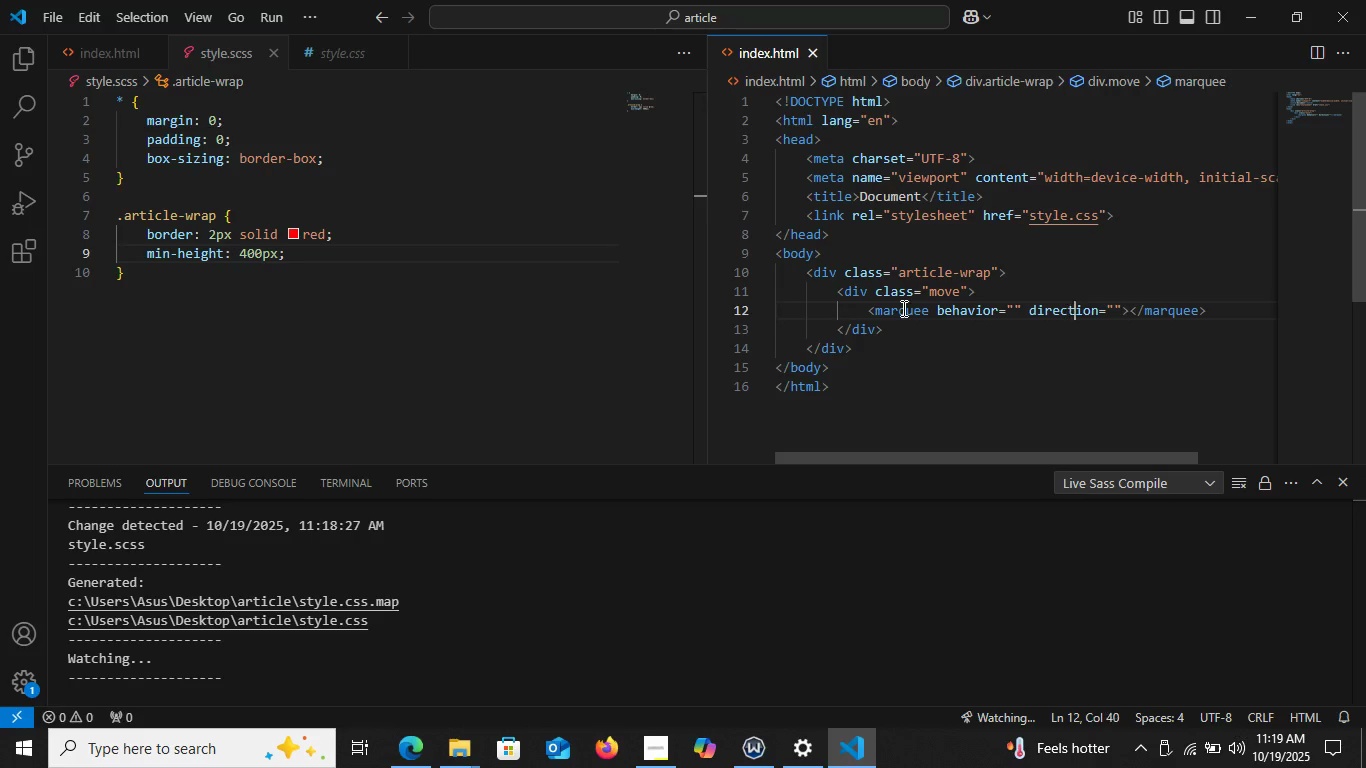 
key(ArrowRight)
 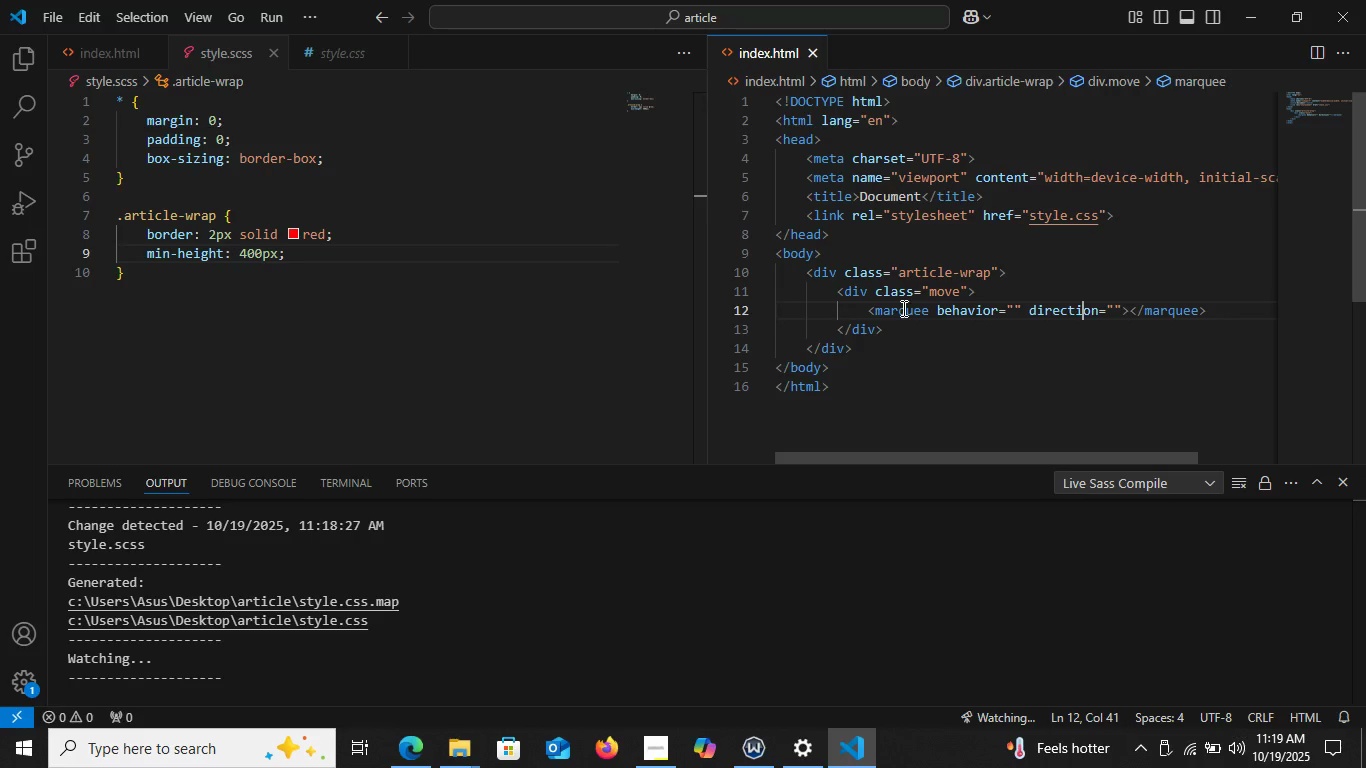 
key(ArrowRight)
 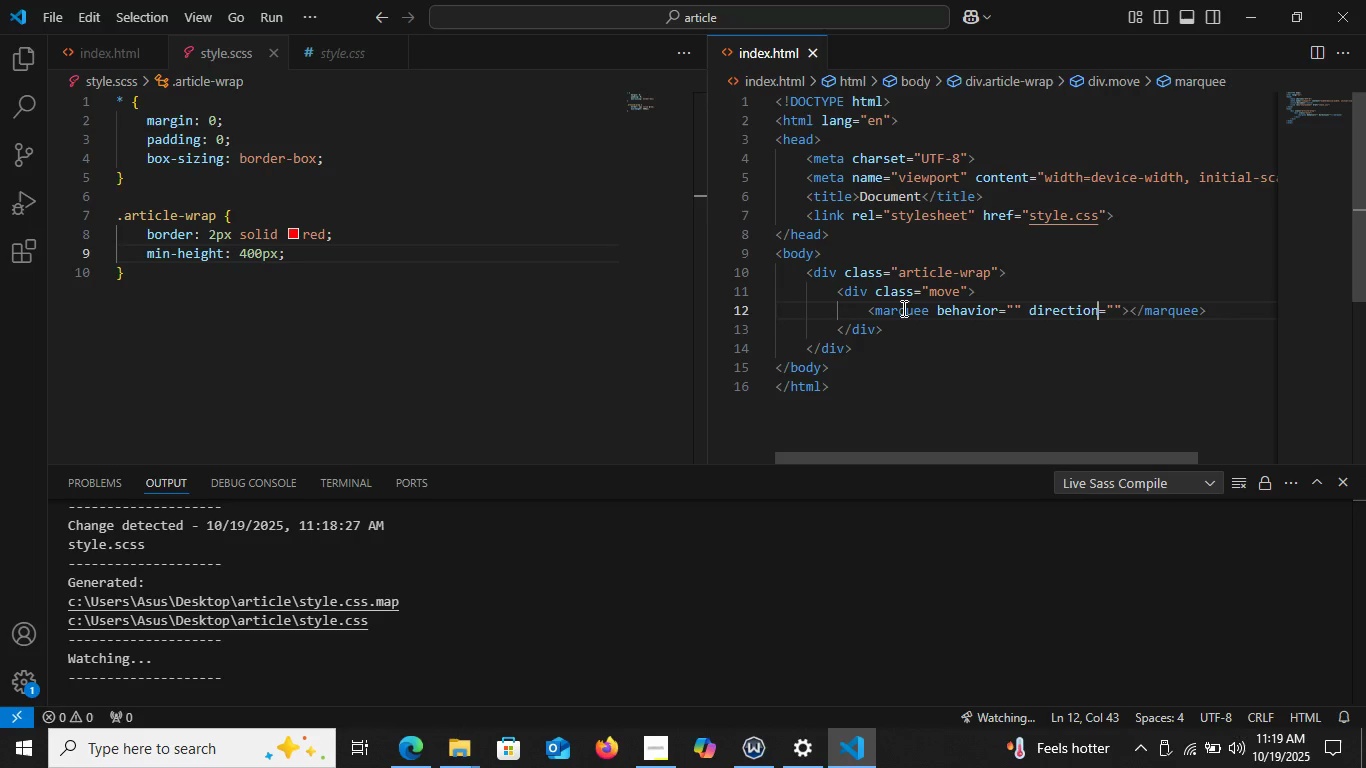 
key(ArrowRight)
 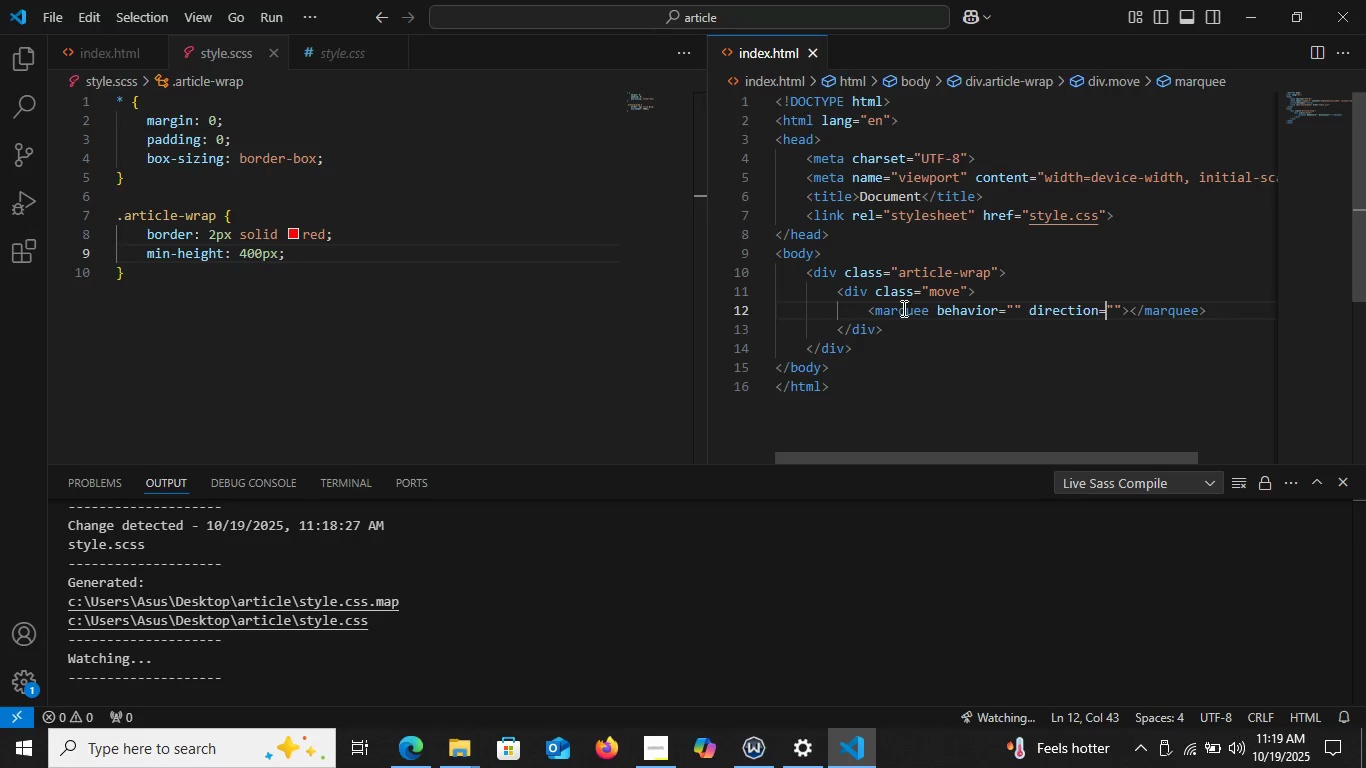 
key(ArrowRight)
 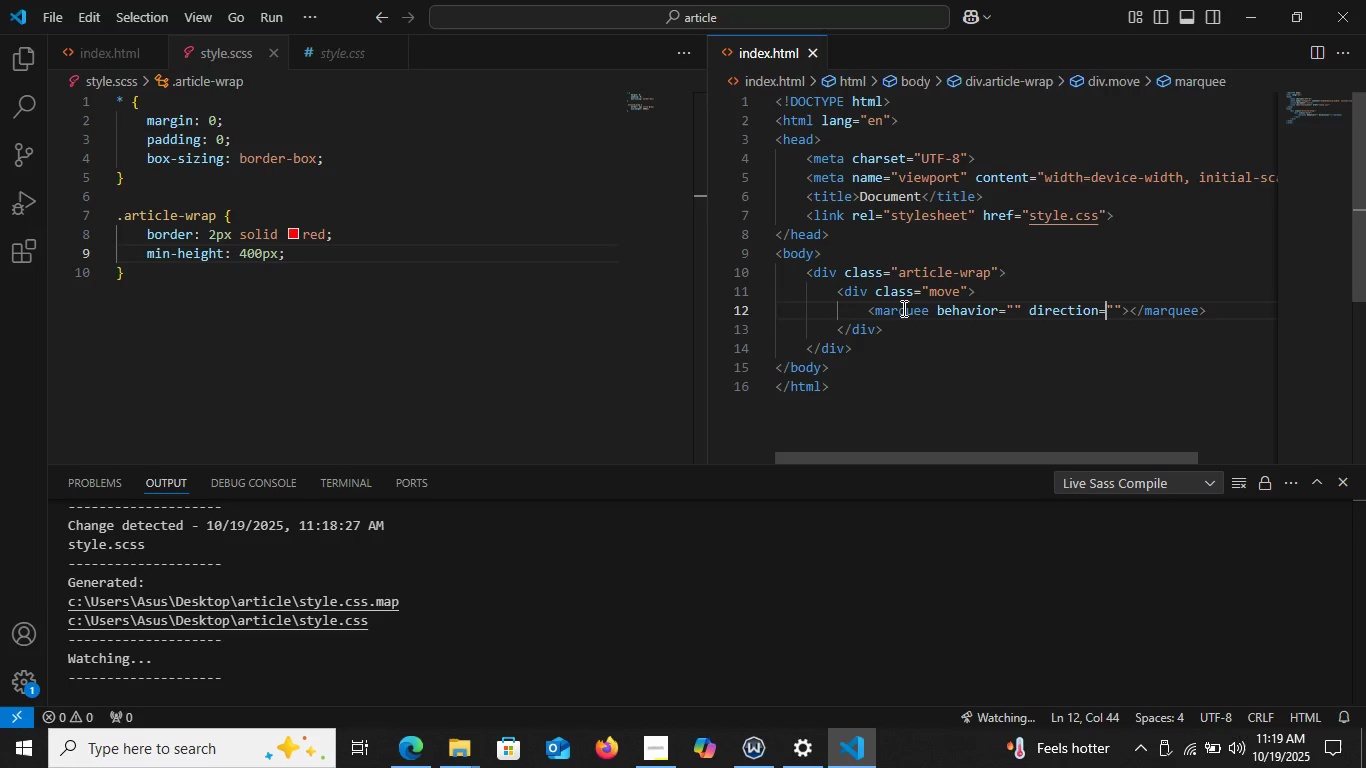 
key(ArrowRight)
 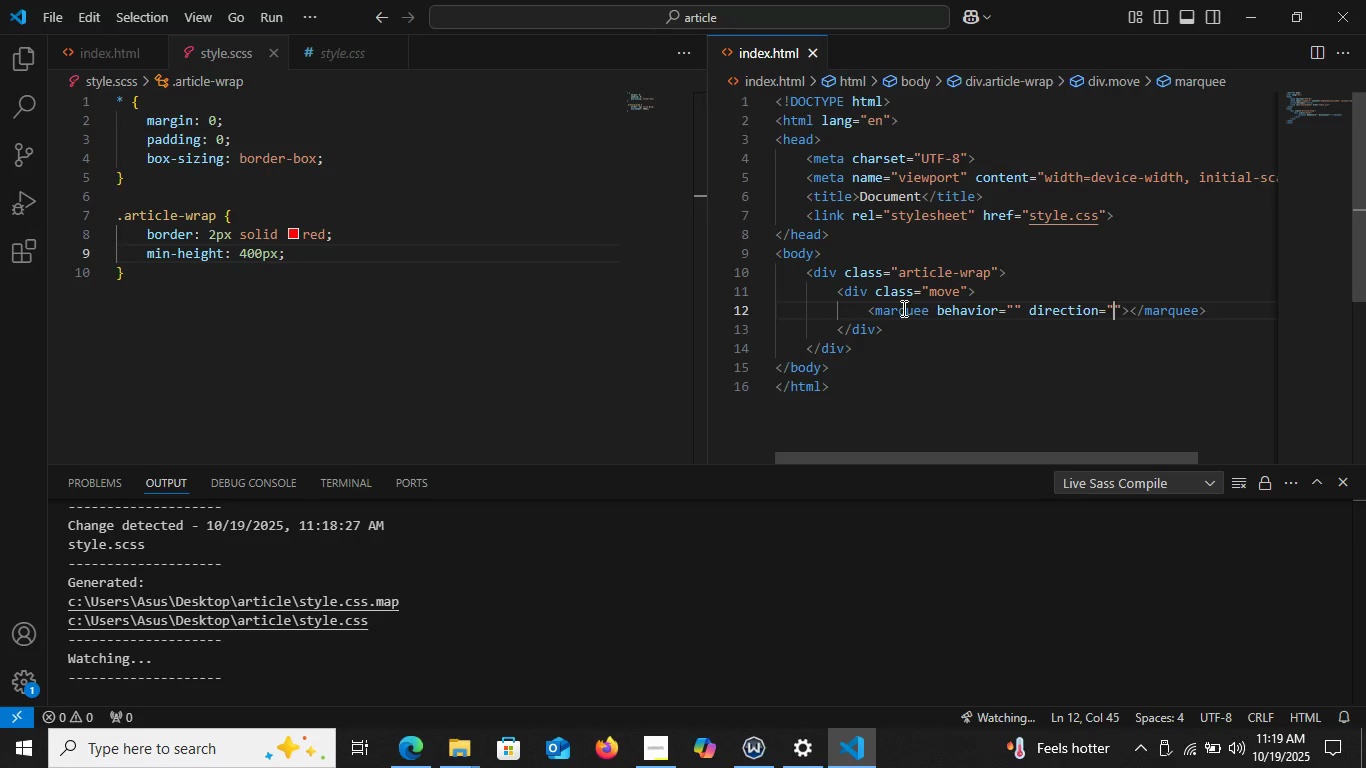 
key(ArrowRight)
 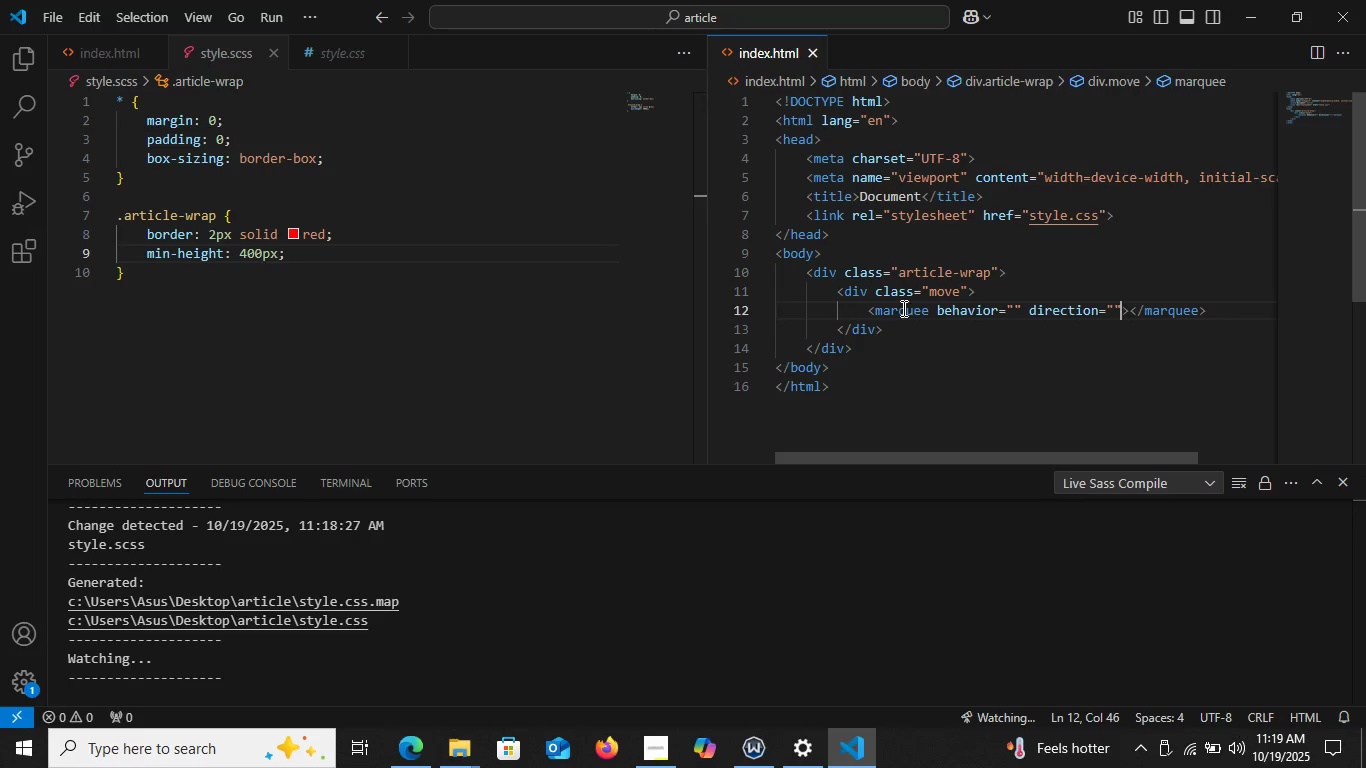 
key(ArrowRight)
 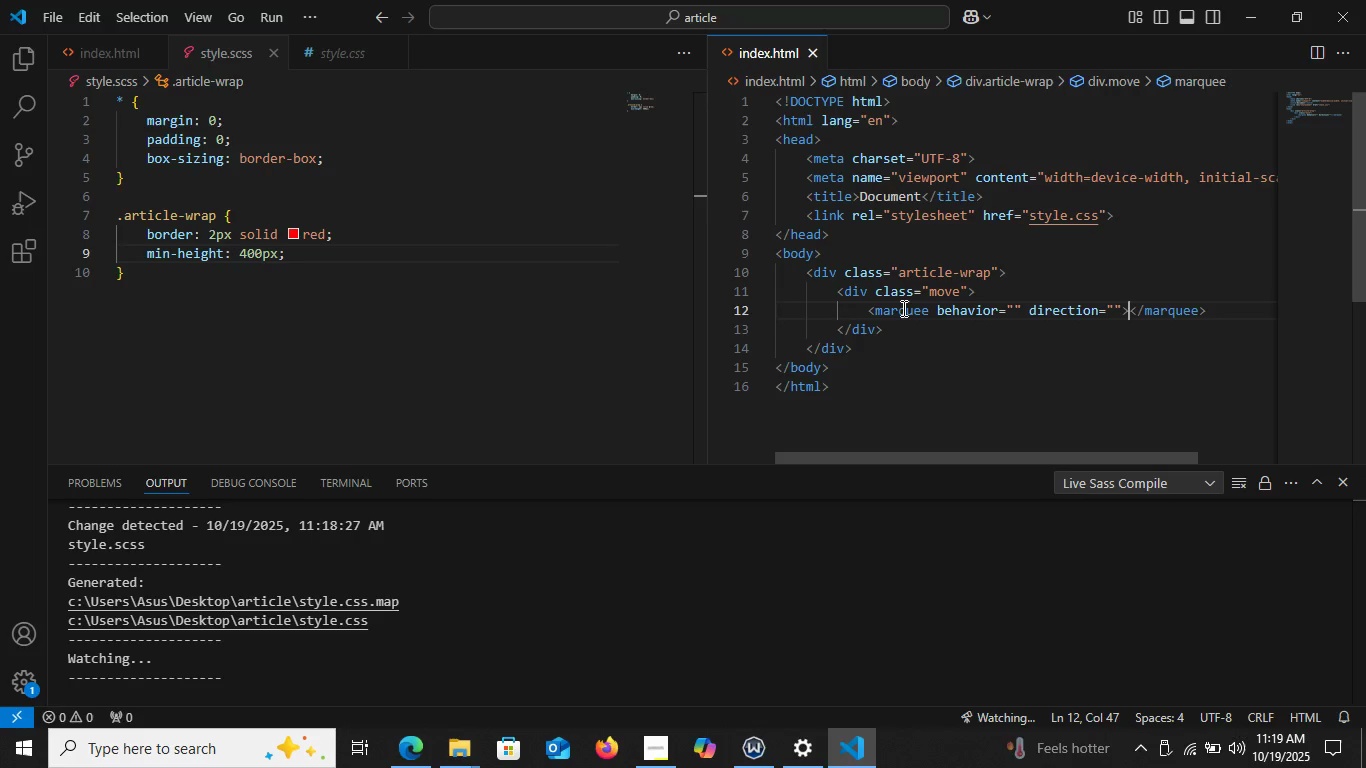 
key(ArrowRight)
 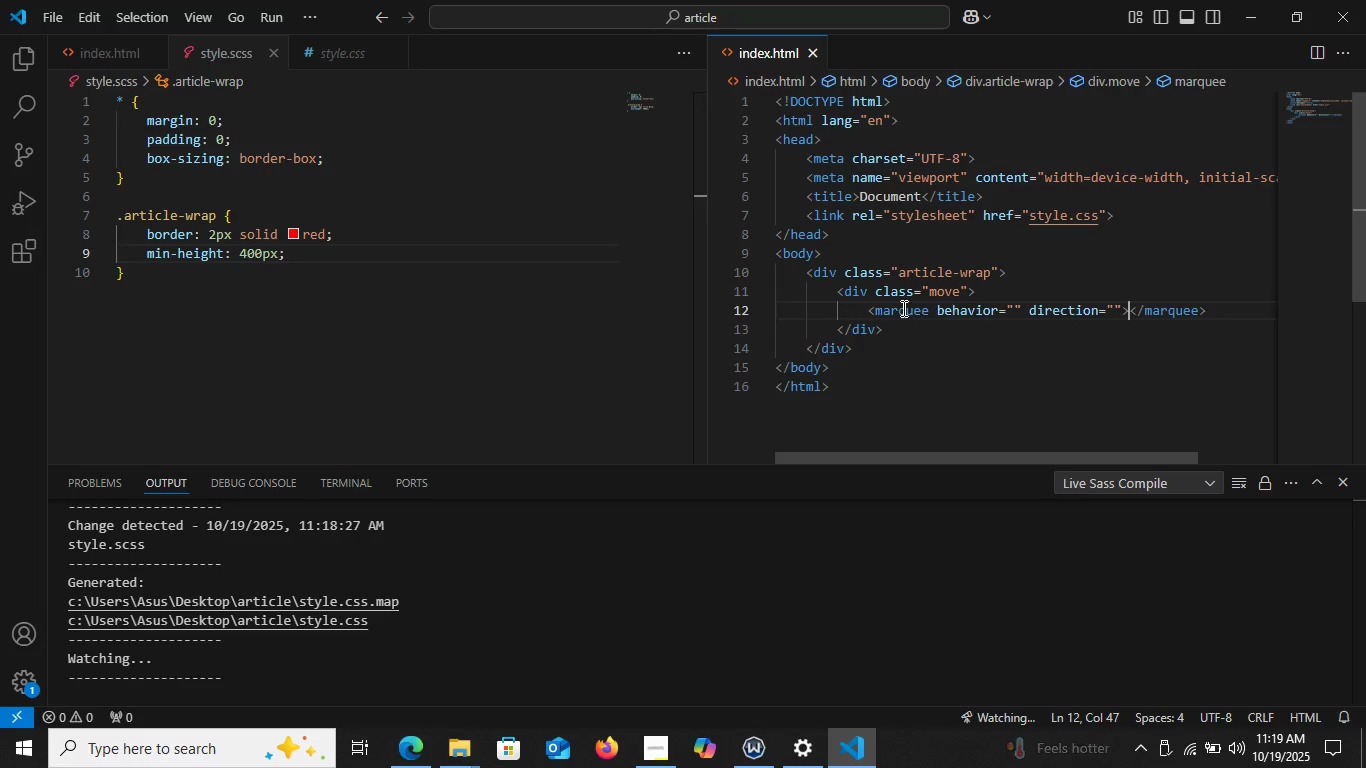 
key(ArrowRight)
 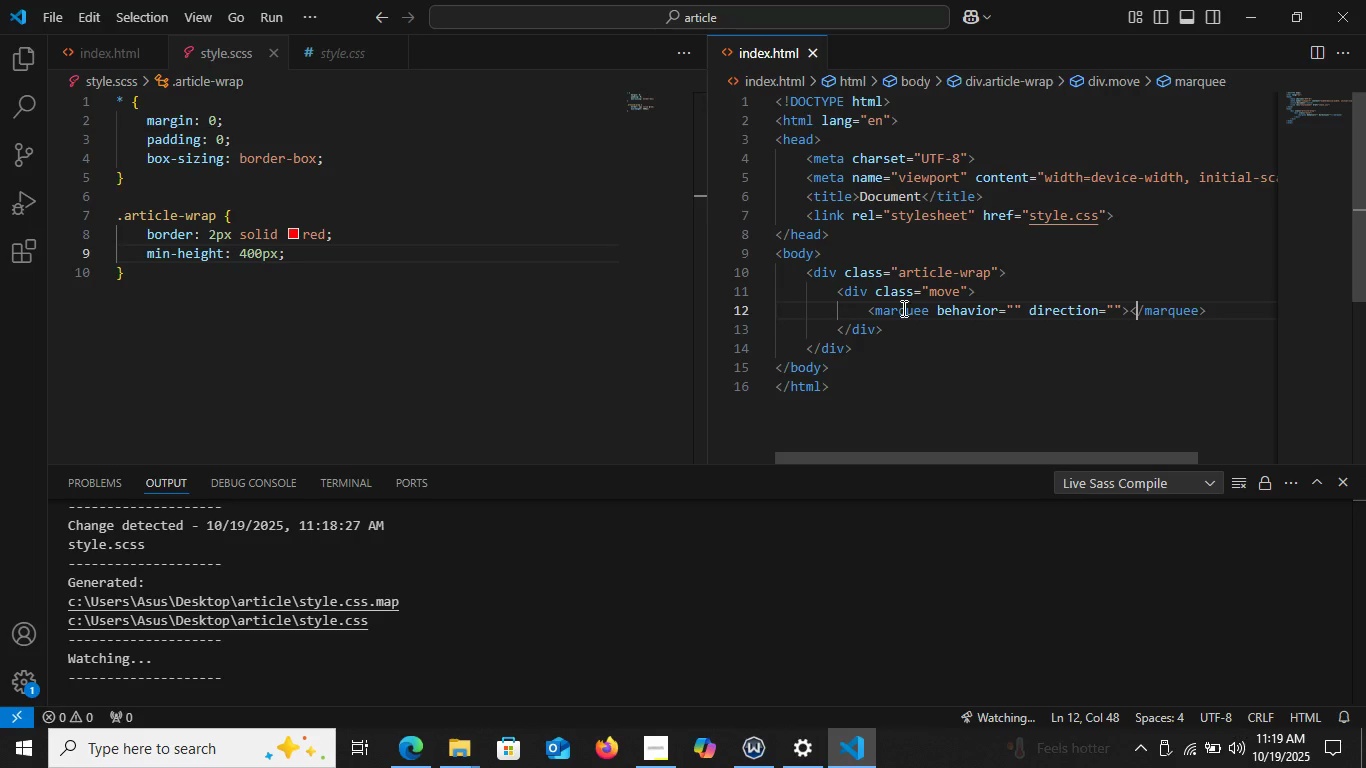 
key(ArrowRight)
 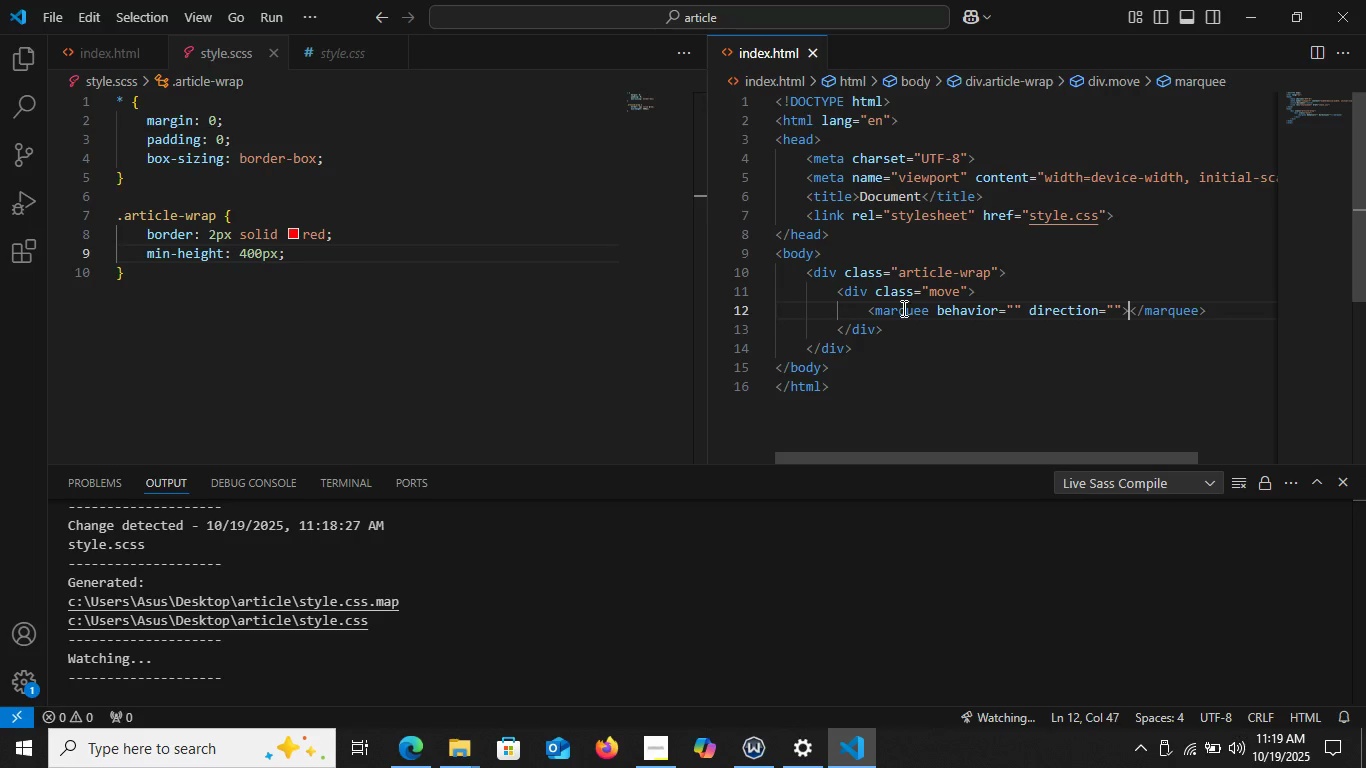 
key(ArrowLeft)
 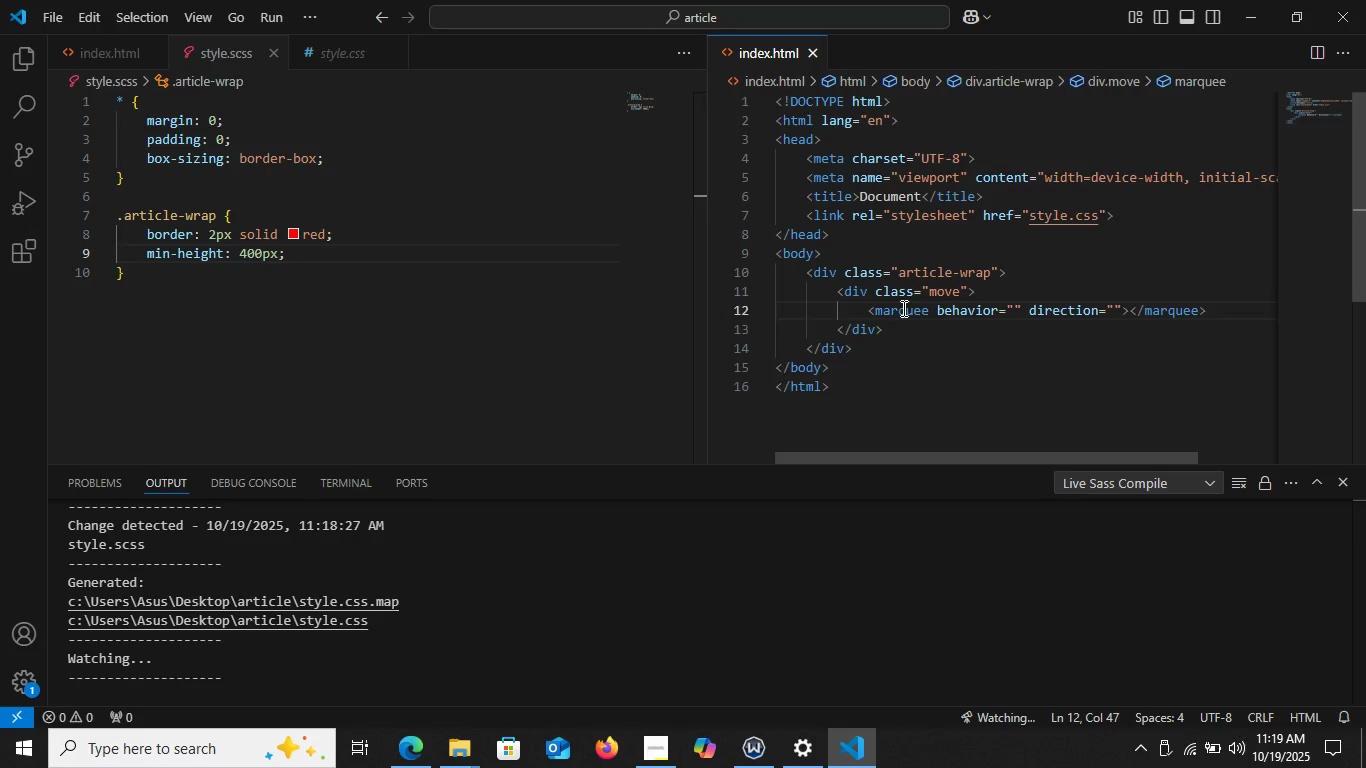 
key(Enter)
 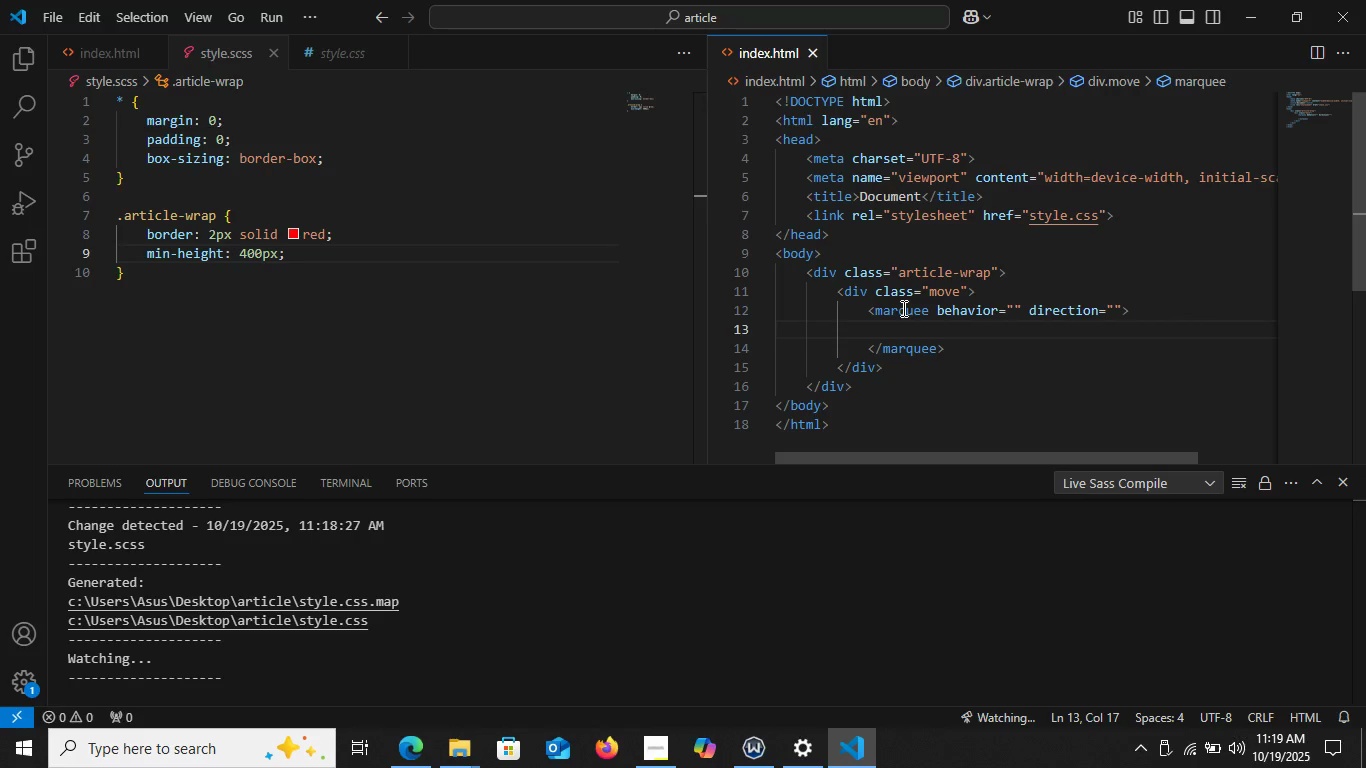 
type(When We Talk An)
key(Backspace)
type(bout The Best Ai,Then We Talk About PostWorl)
key(Backspace)
type(k Ai.....)
 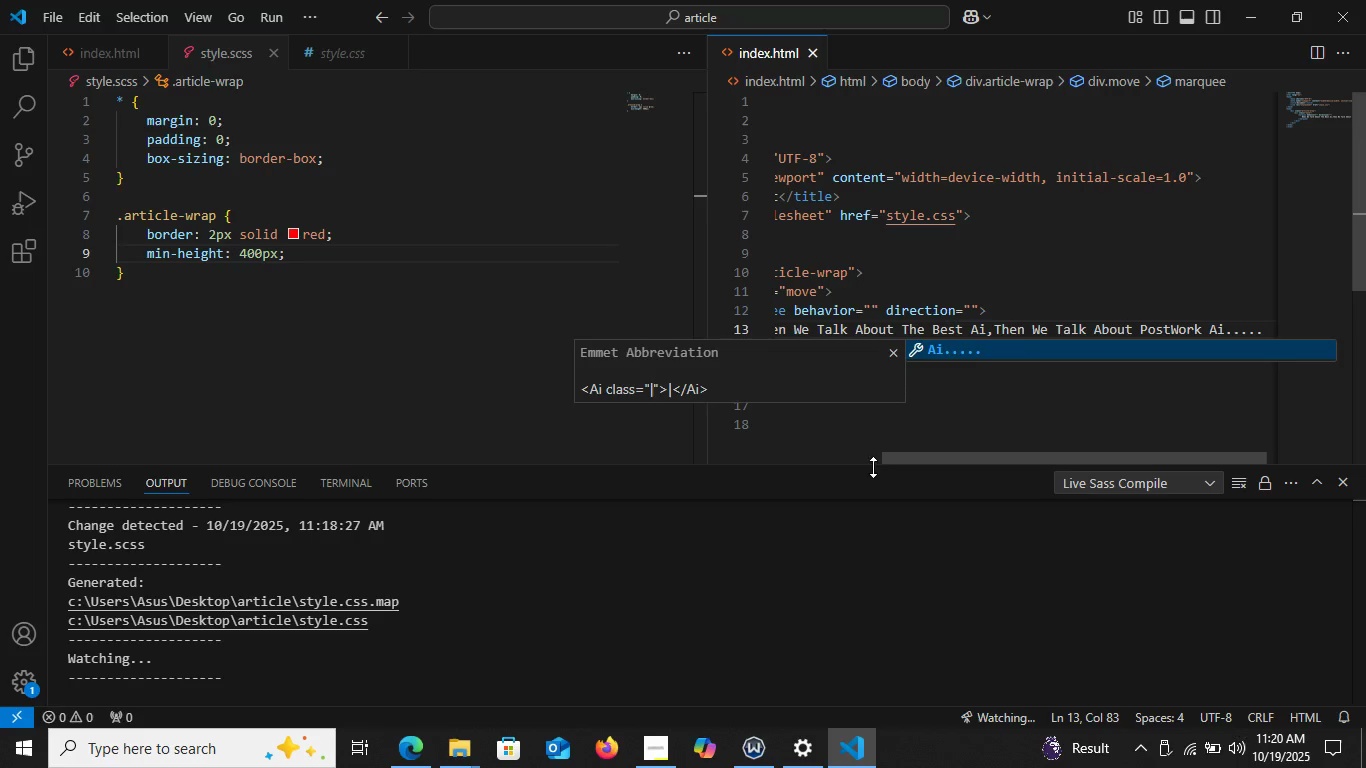 
left_click_drag(start_coordinate=[1026, 458], to_coordinate=[945, 470])
 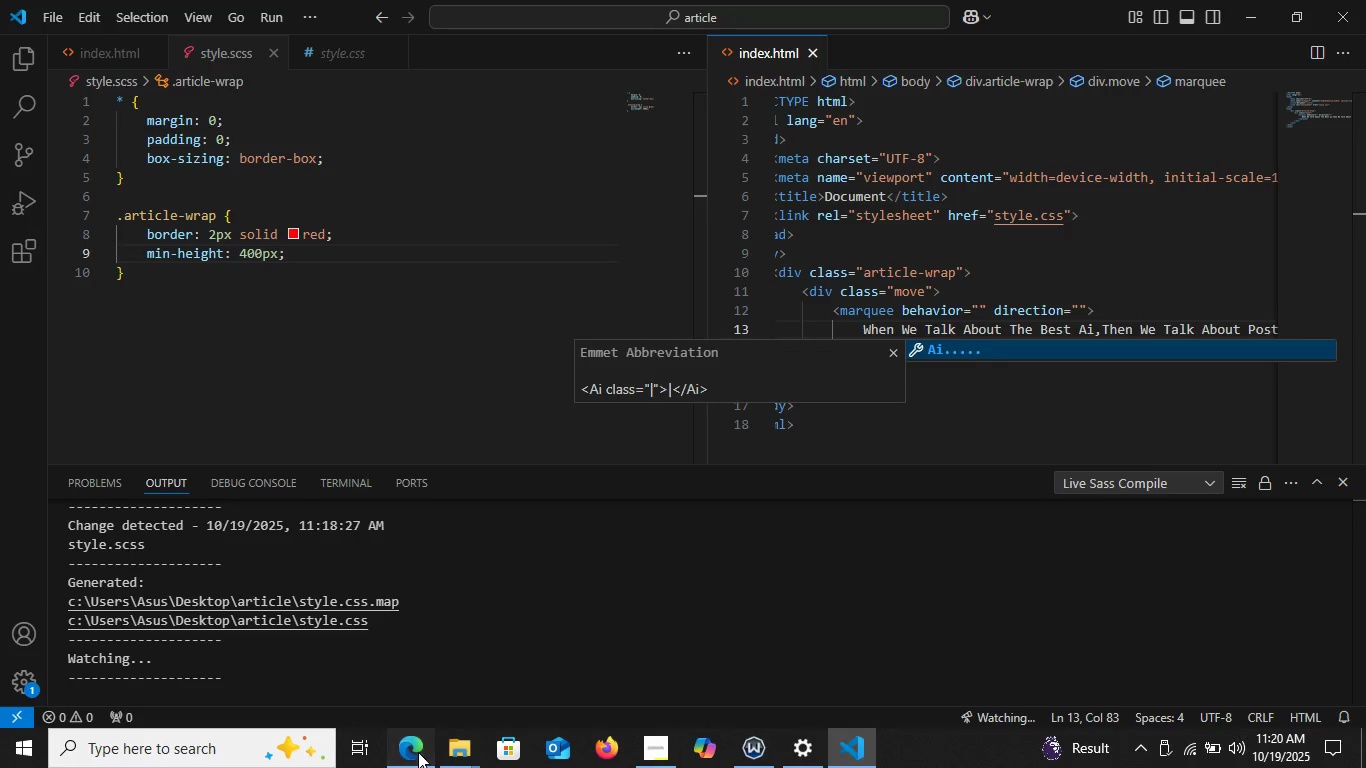 
left_click([418, 752])
 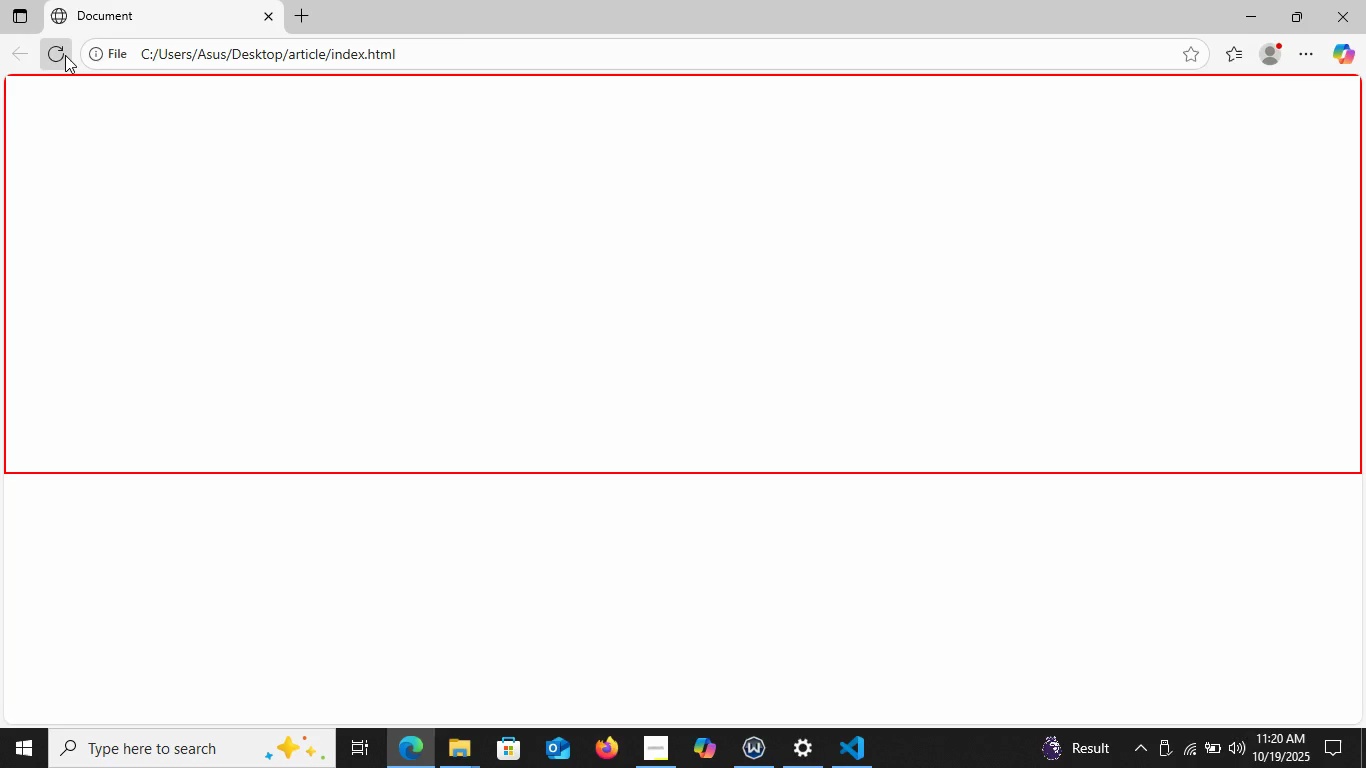 
left_click([65, 55])
 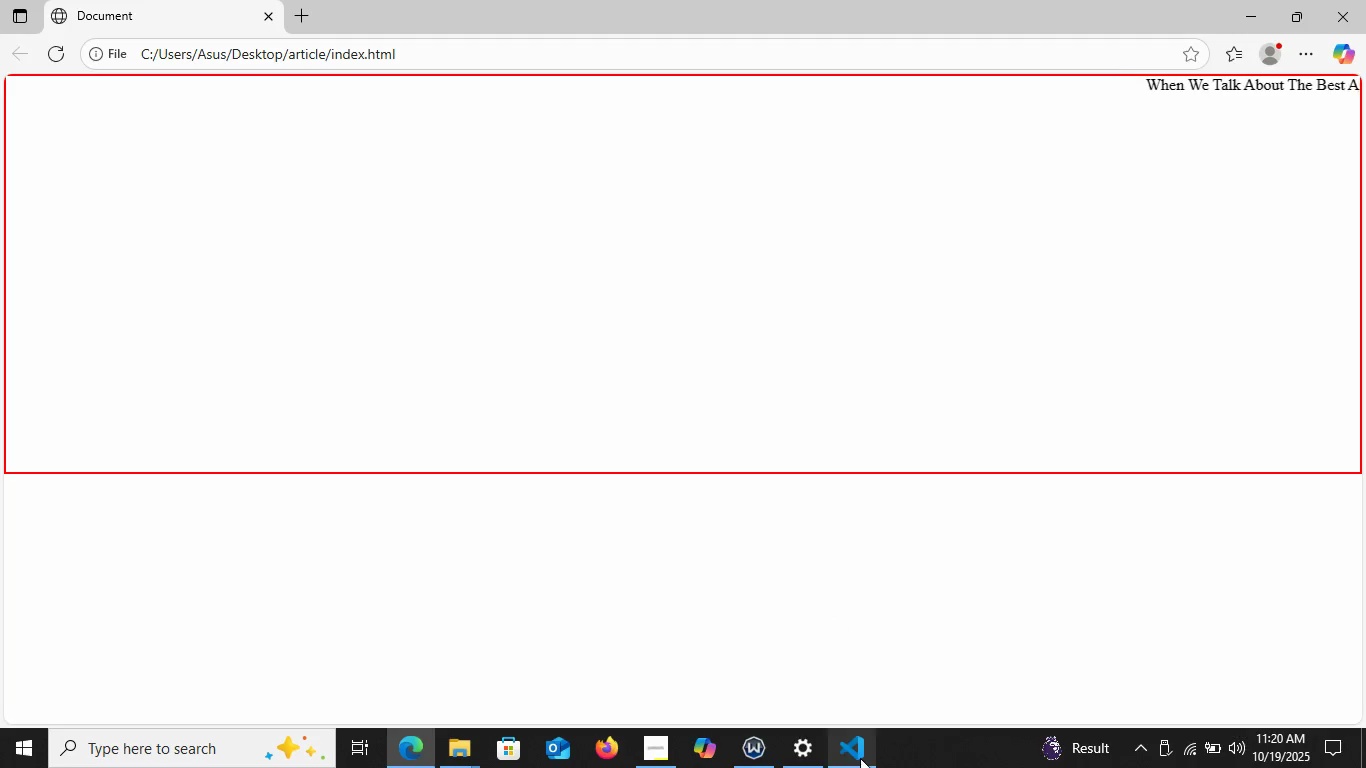 
left_click([860, 758])
 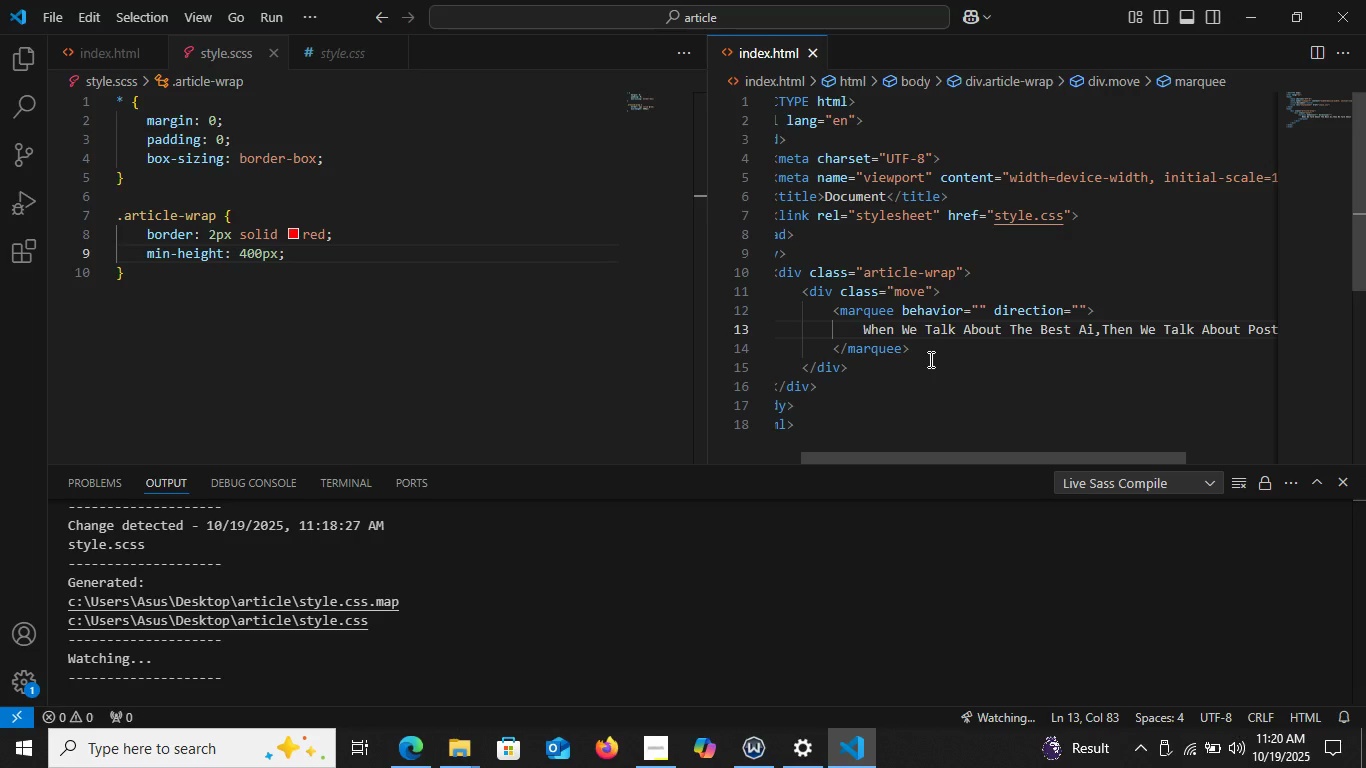 
left_click([927, 348])
 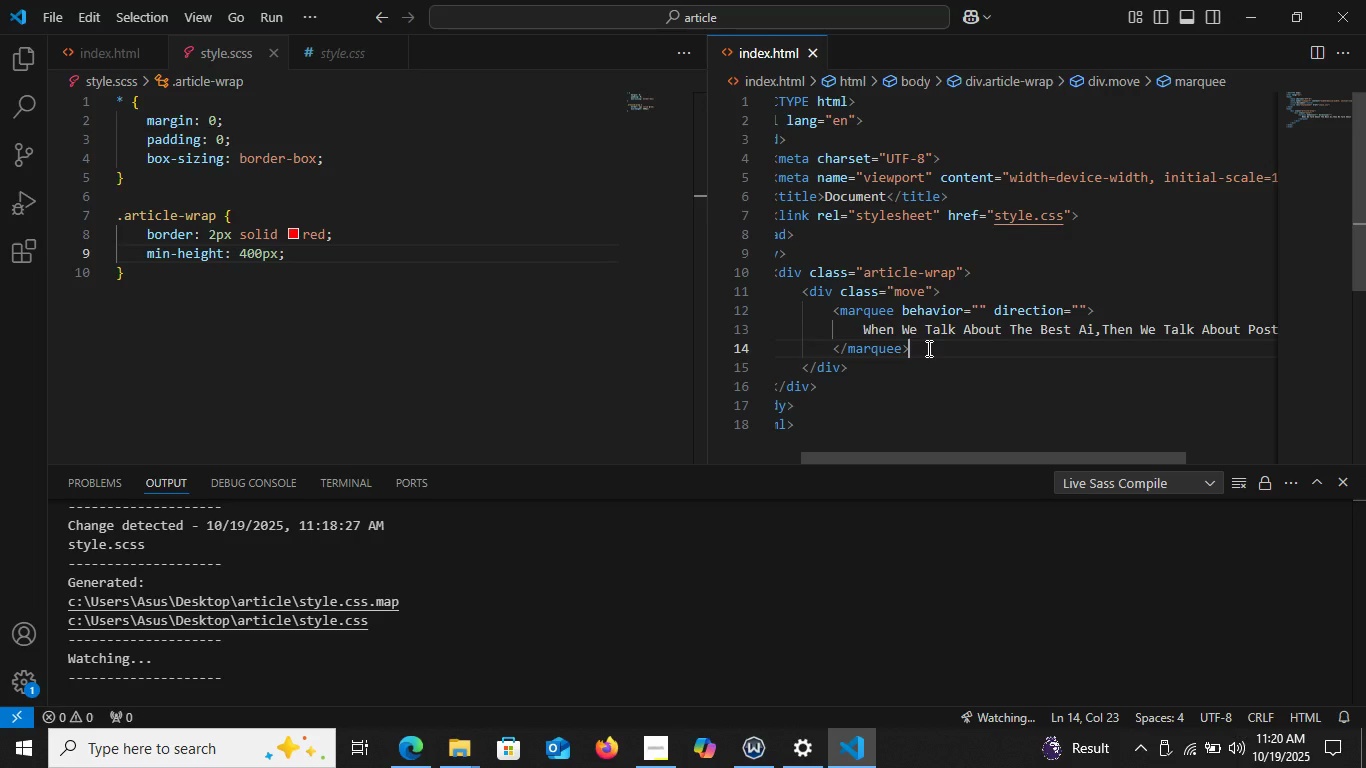 
key(Enter)
 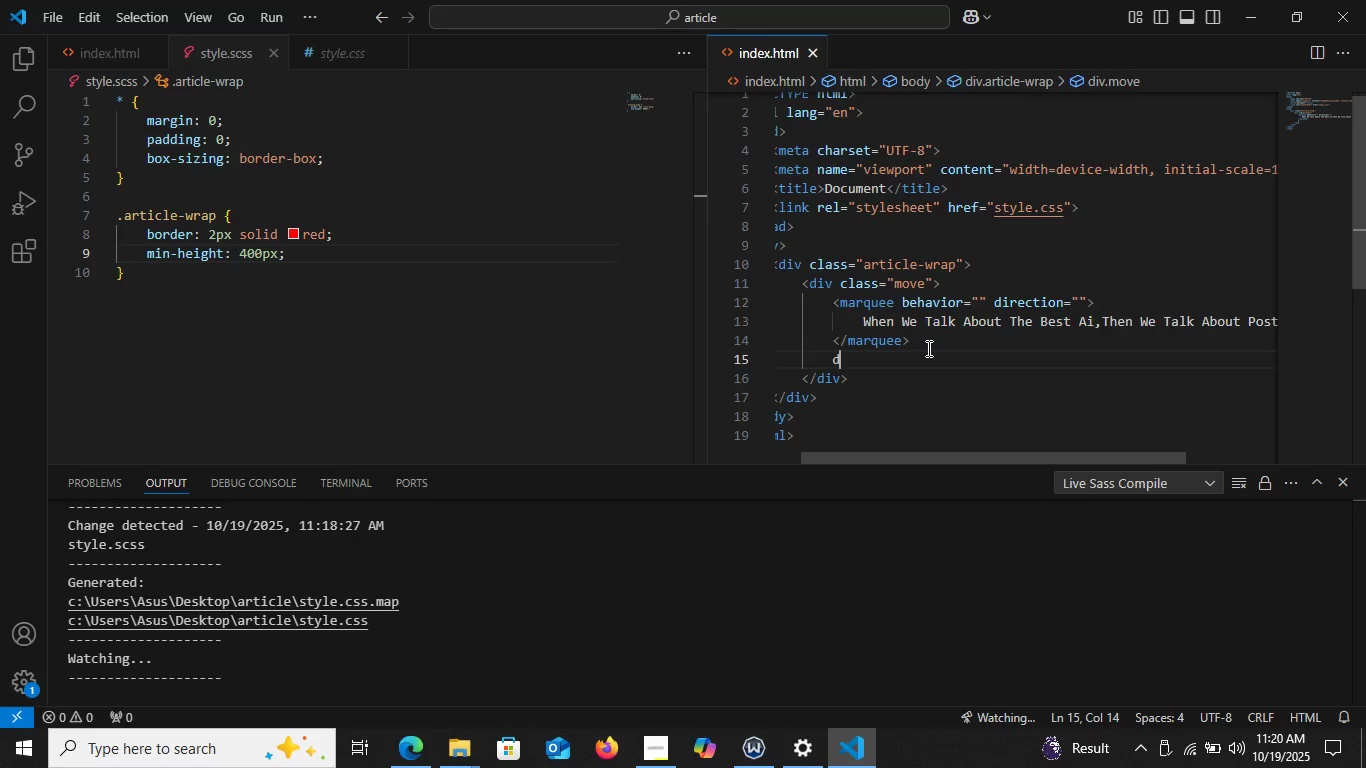 
type(div.contents)
 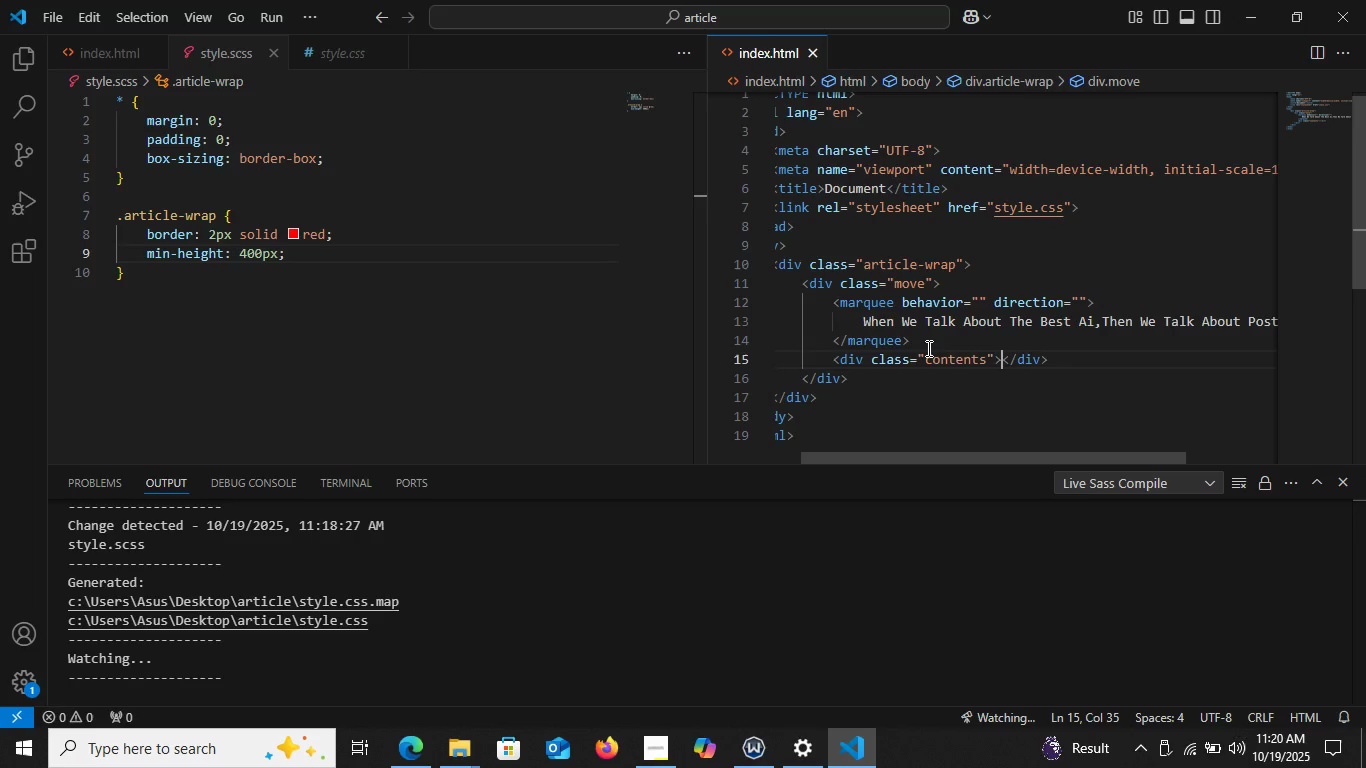 
key(Enter)
 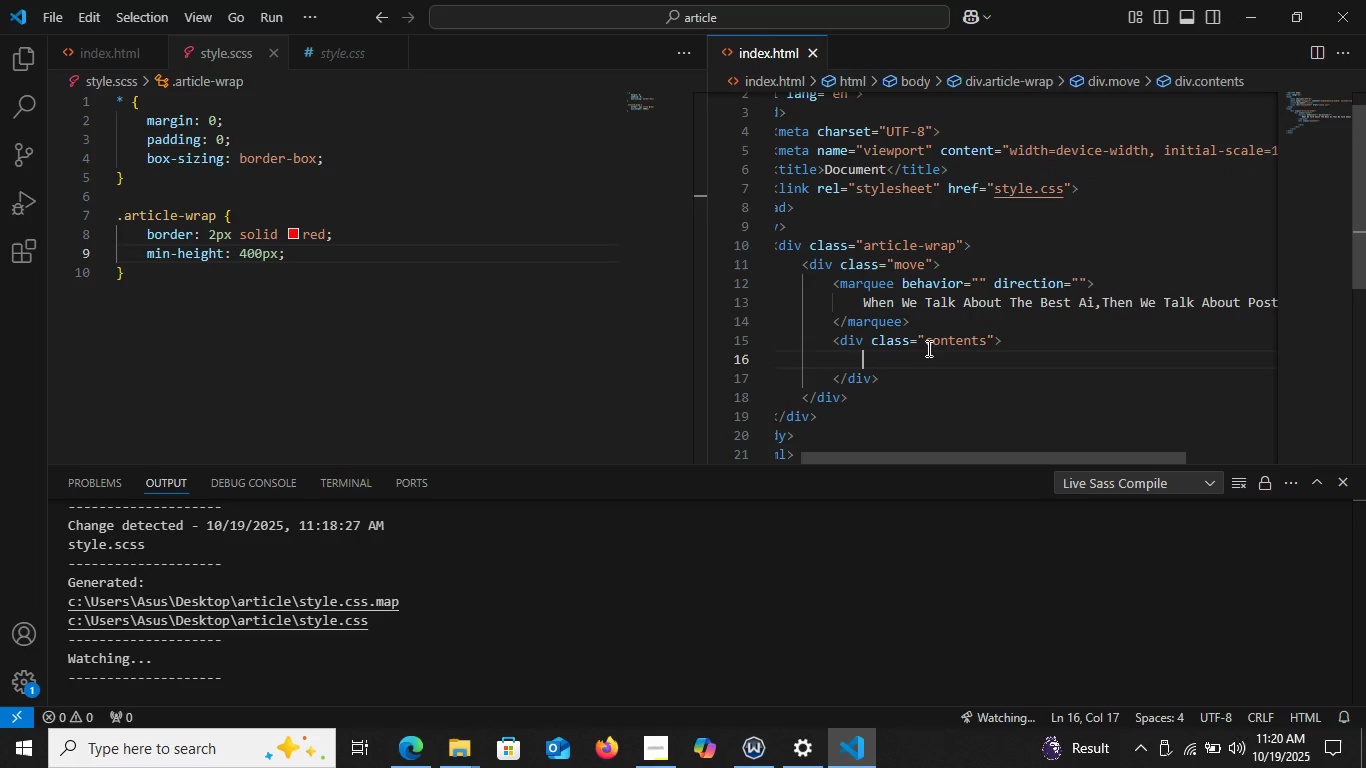 
key(Enter)
 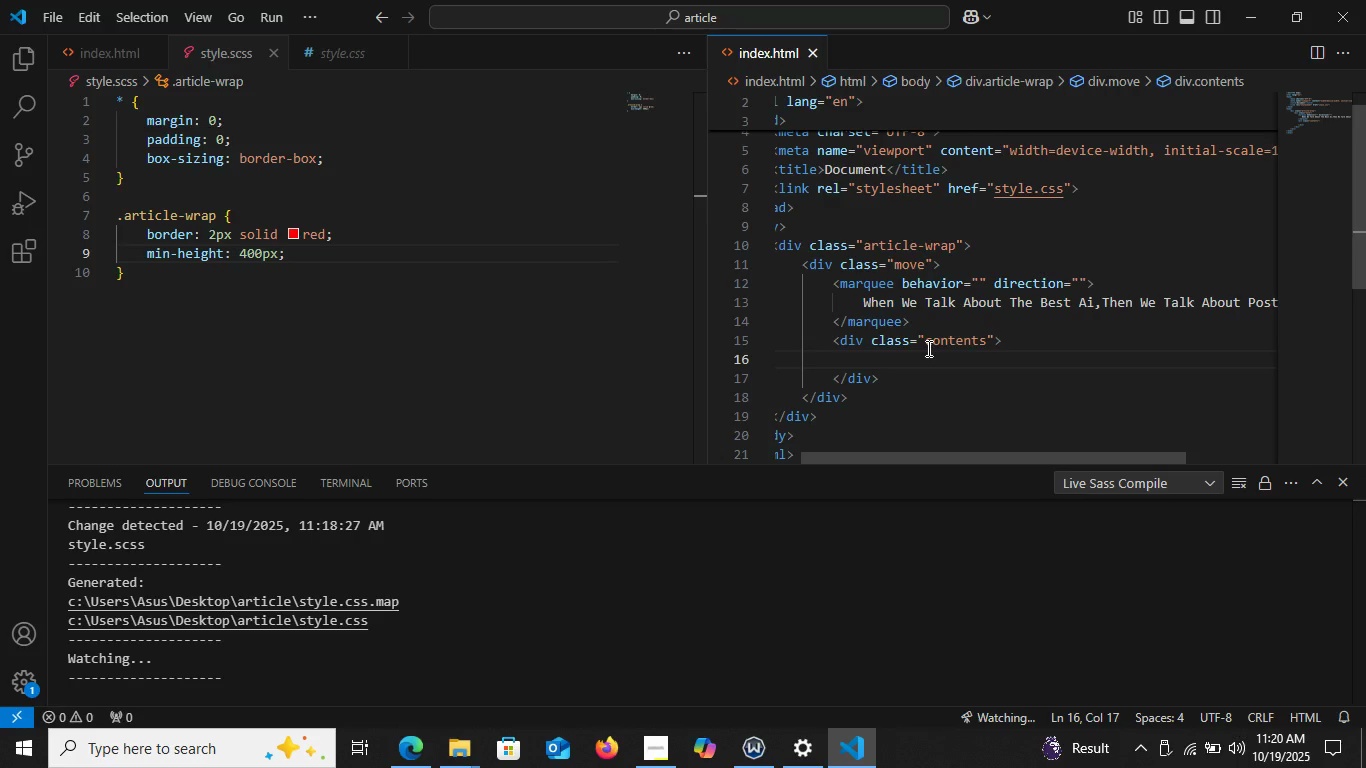 
type(h1)
 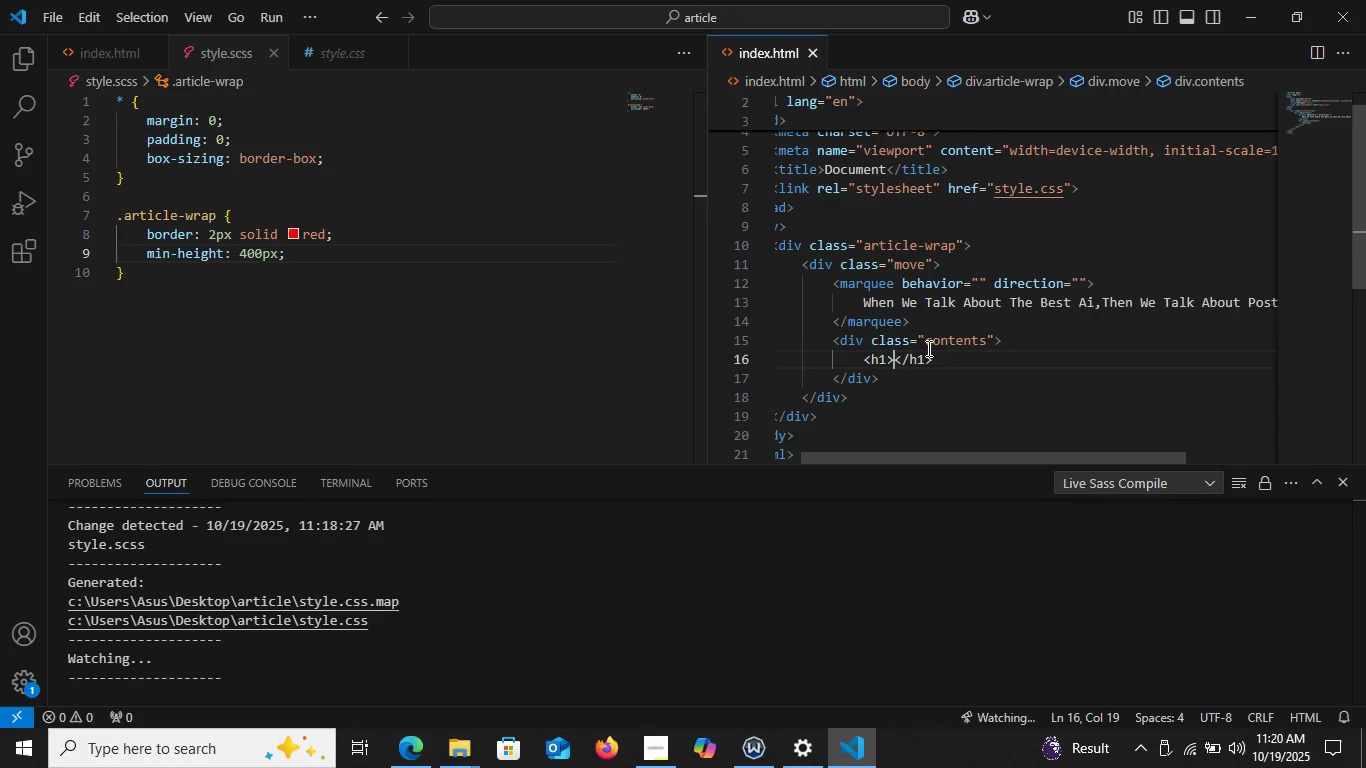 
key(Enter)
 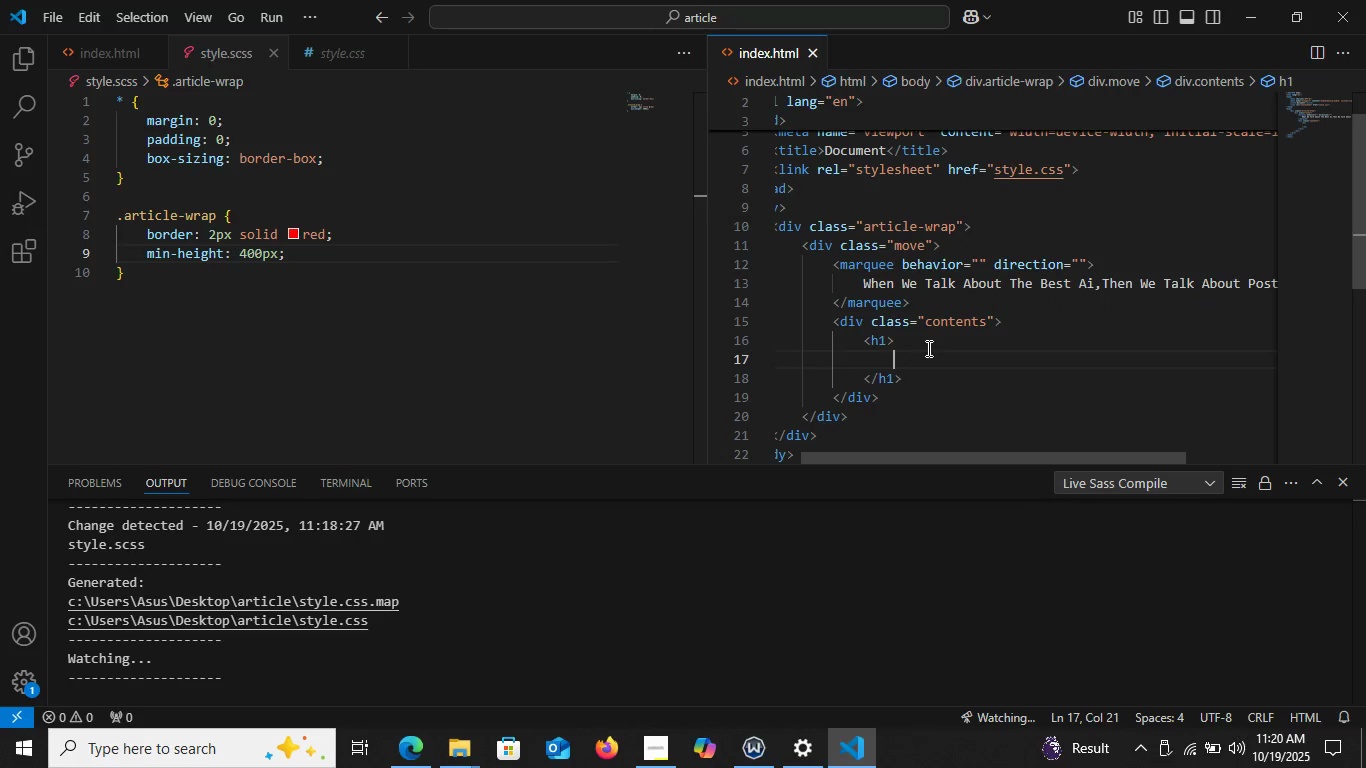 
key(Enter)
 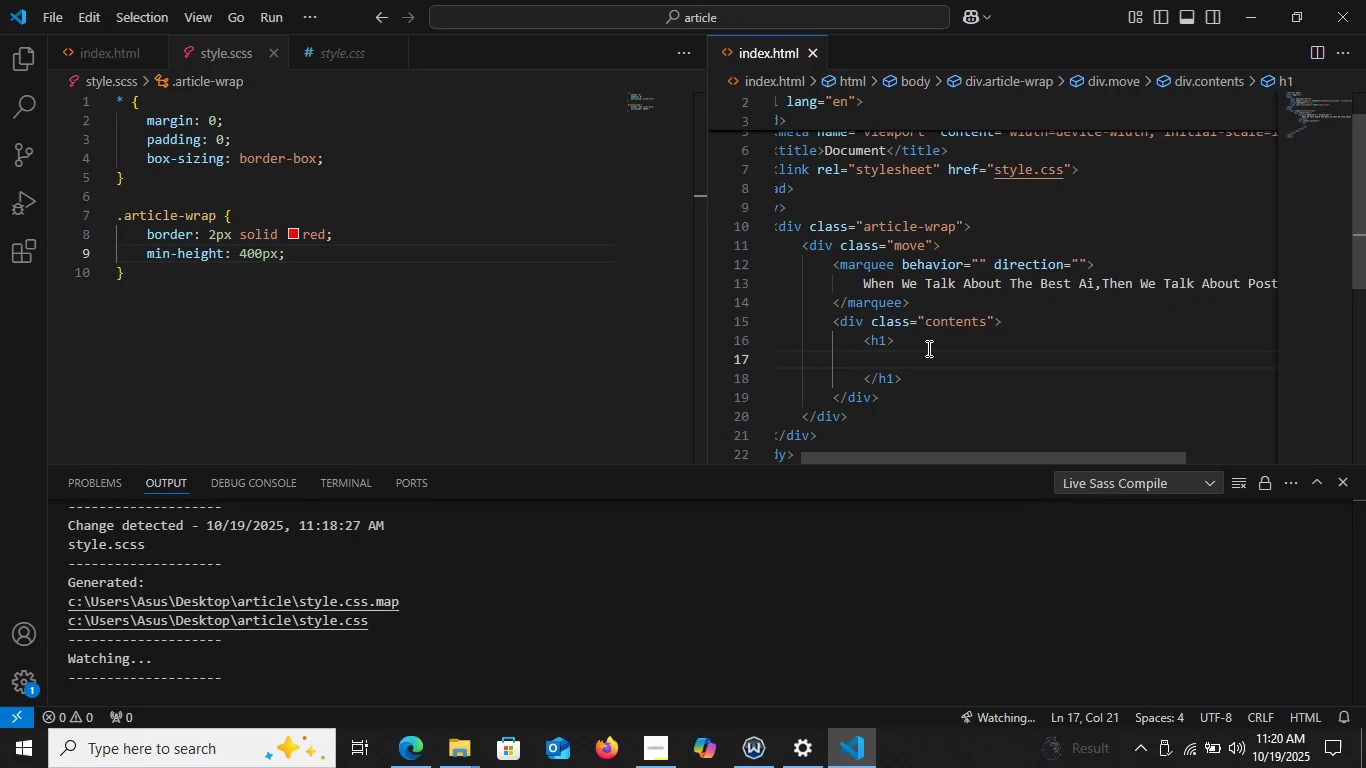 
type(Post Work Ai......)
 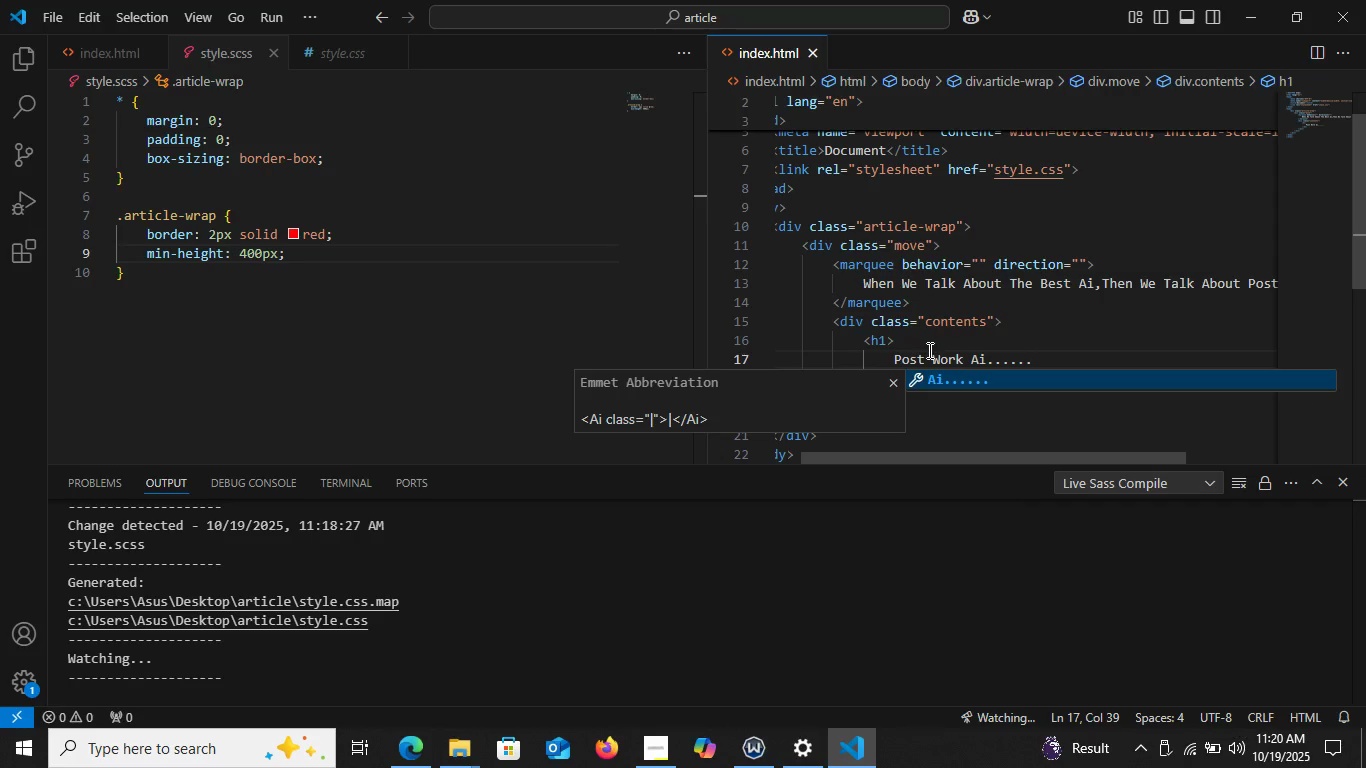 
left_click([949, 405])
 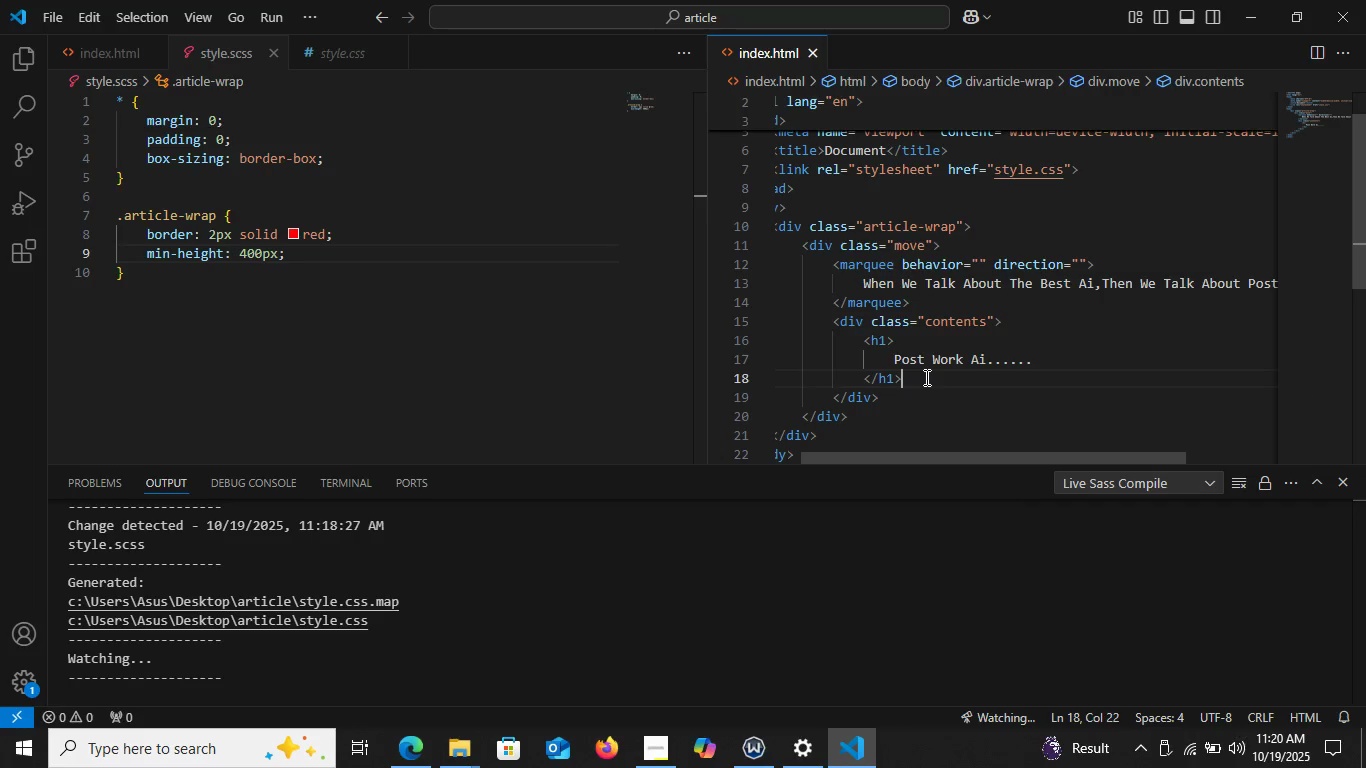 
left_click([925, 377])
 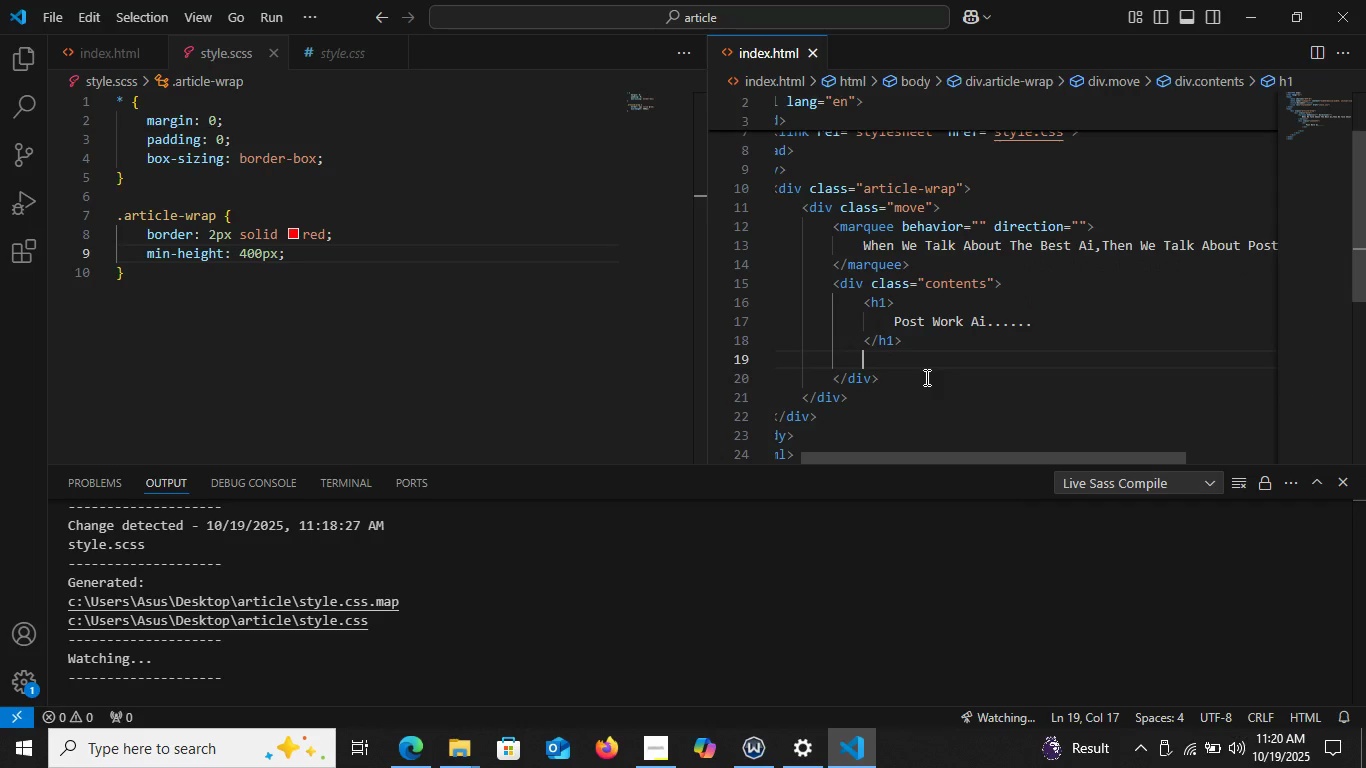 
key(Enter)
 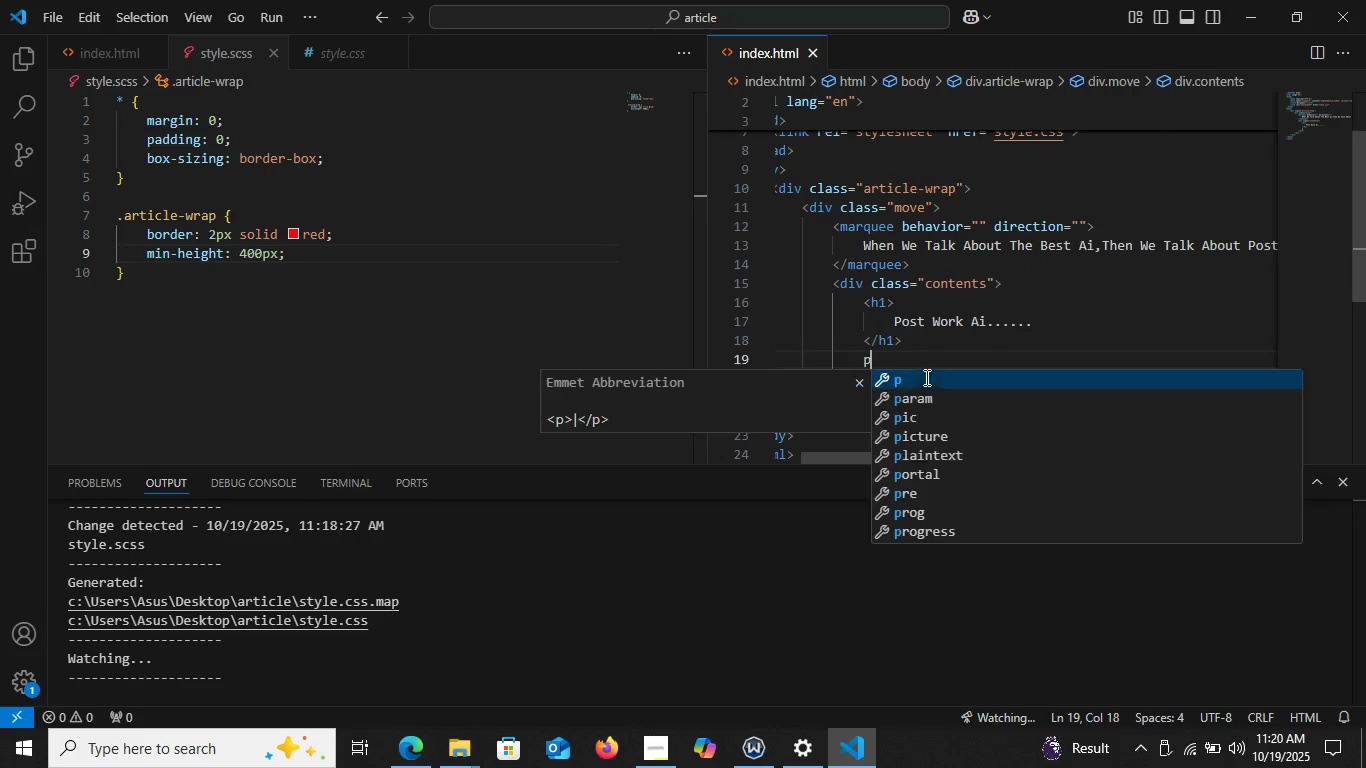 
key(P)
 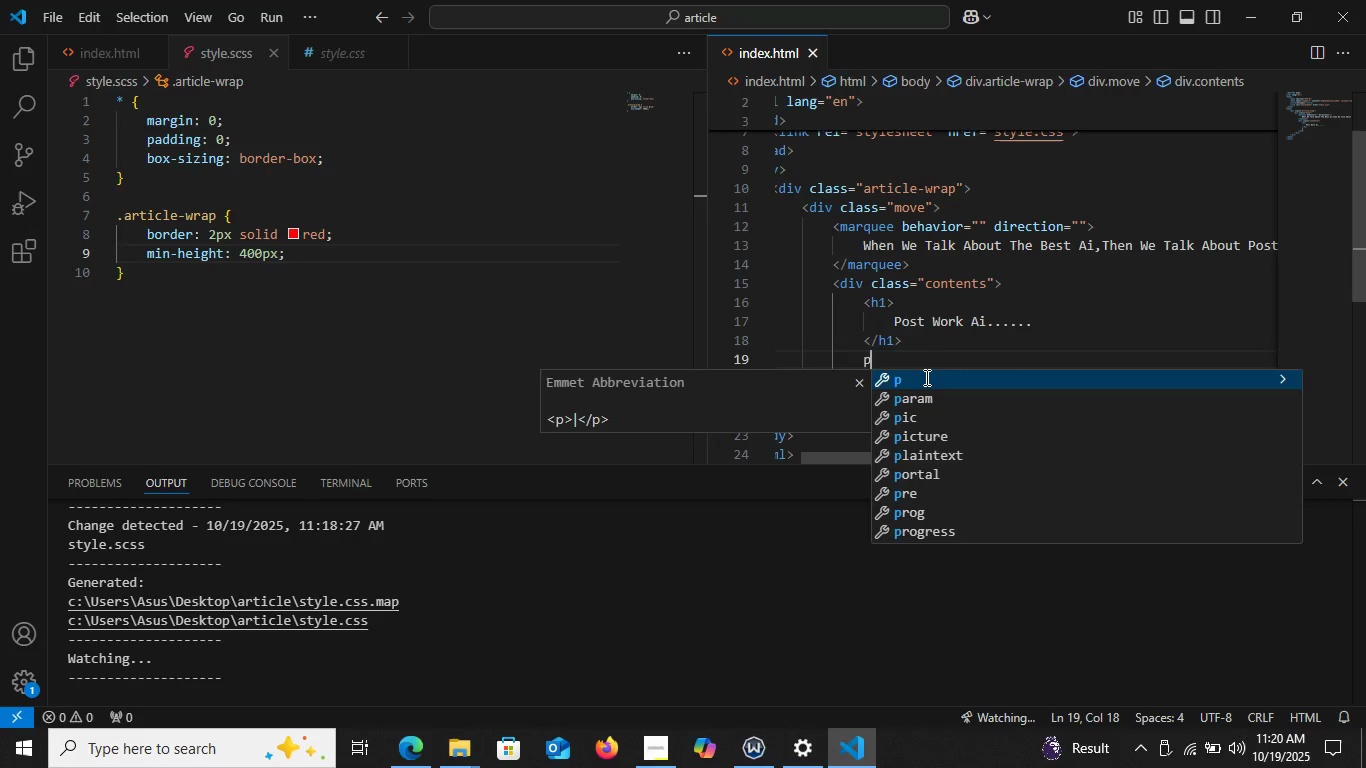 
key(Enter)
 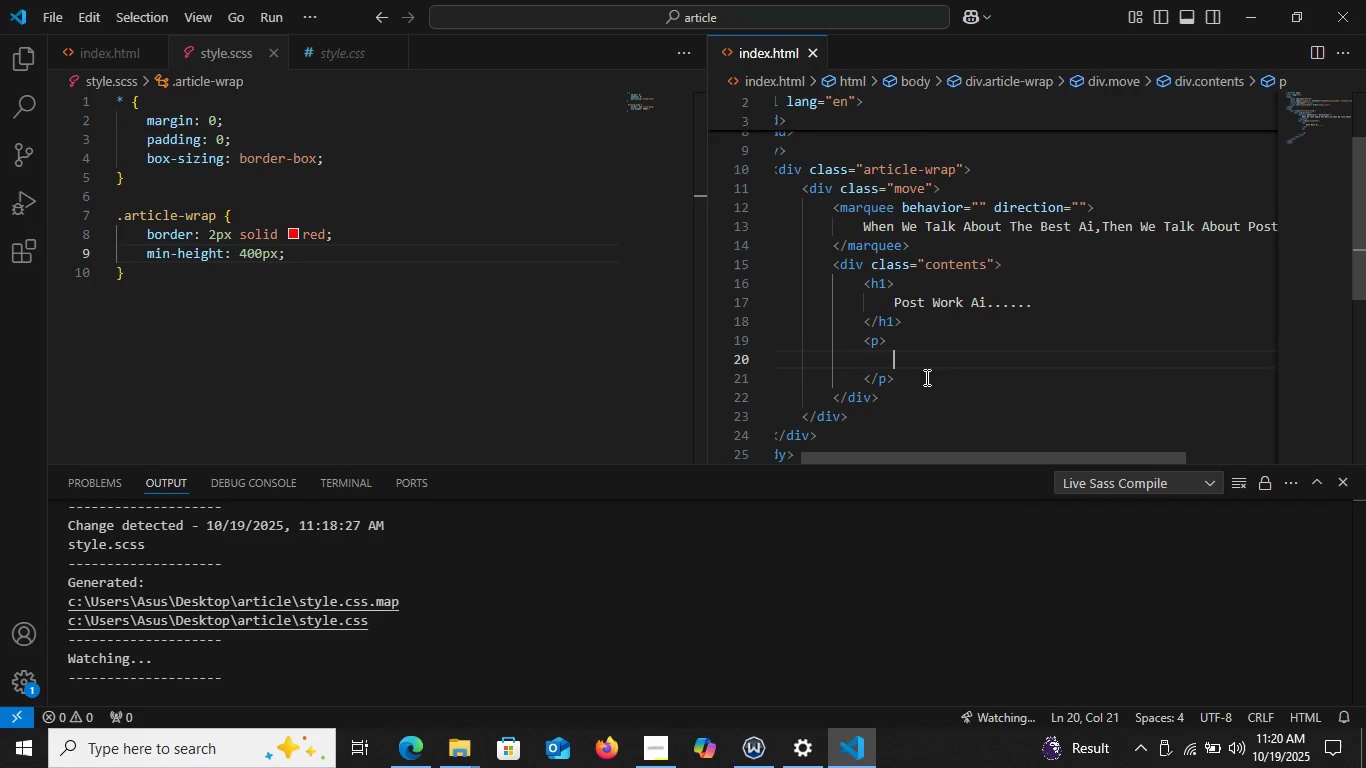 
key(Enter)
 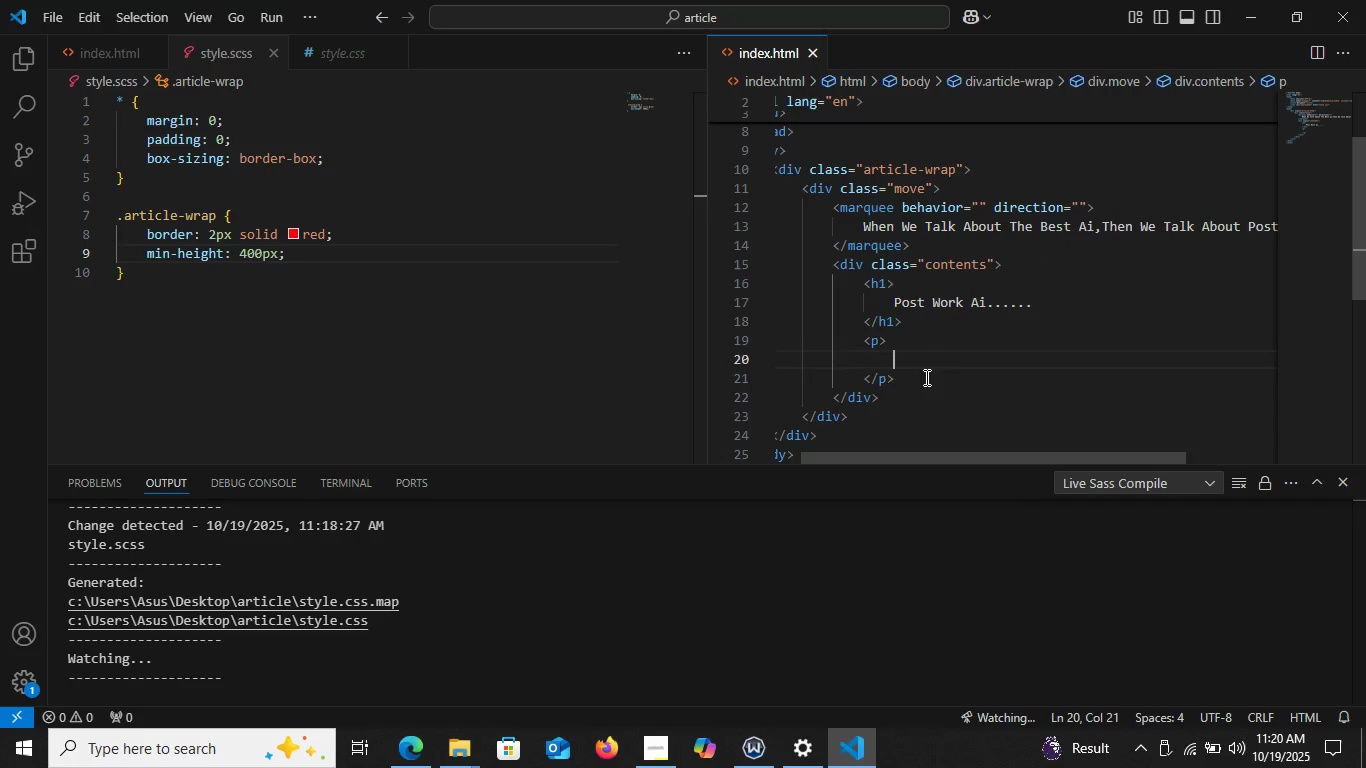 
type(lorem500)
 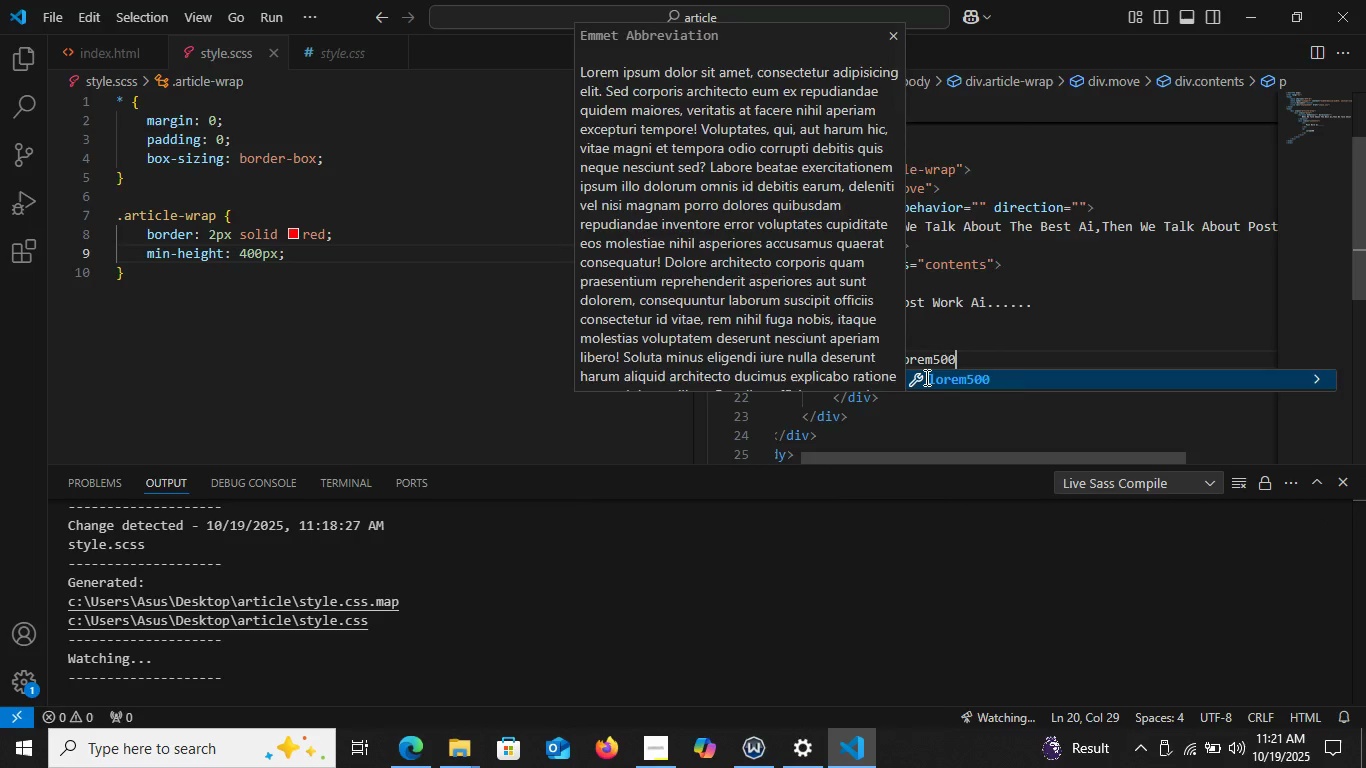 
key(Enter)
 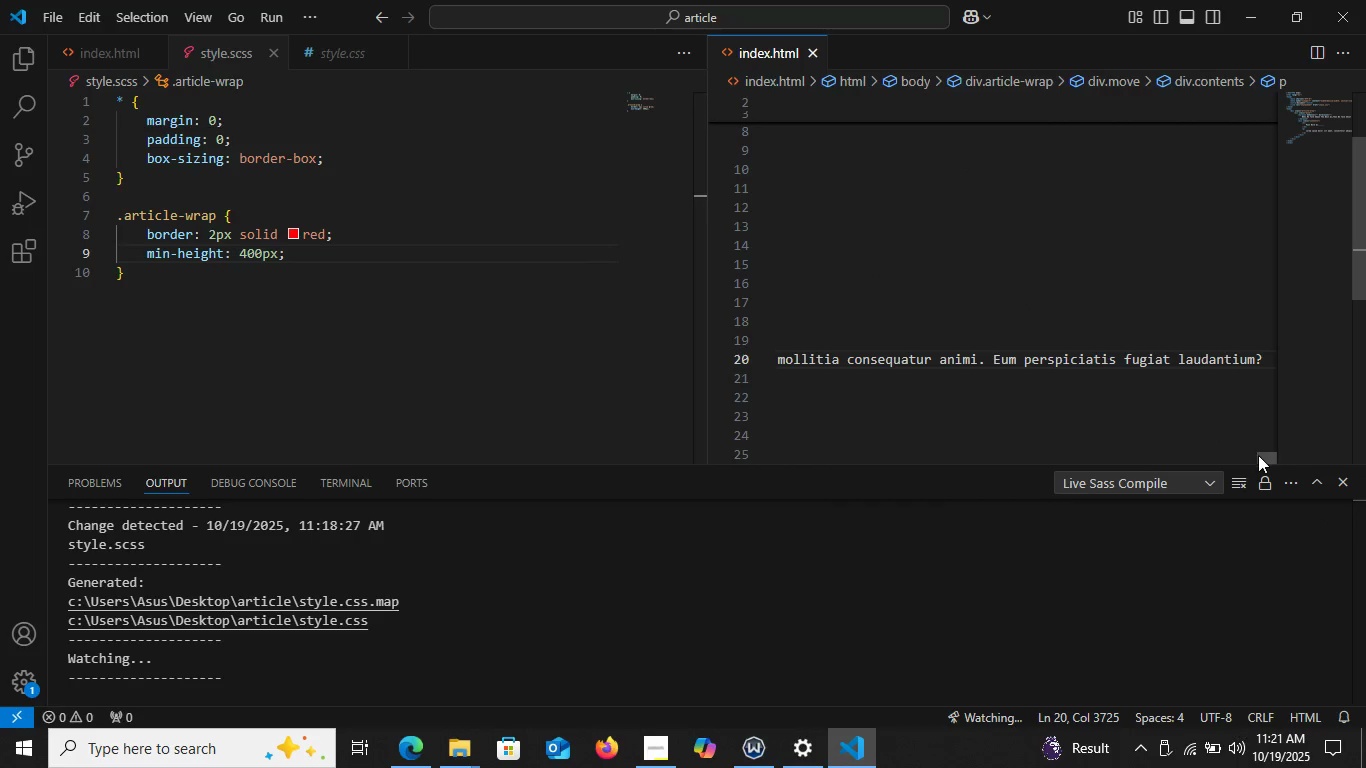 
left_click_drag(start_coordinate=[1258, 455], to_coordinate=[728, 518])
 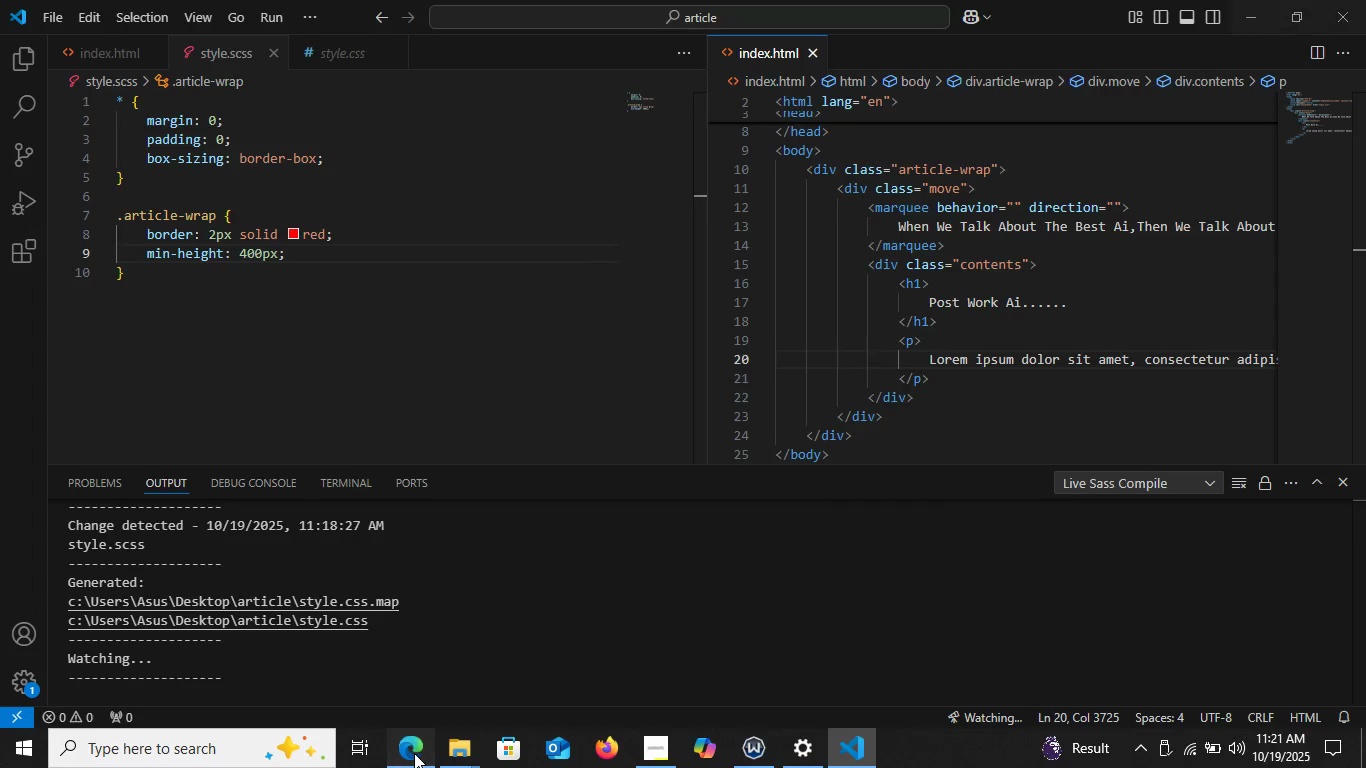 
left_click([414, 753])
 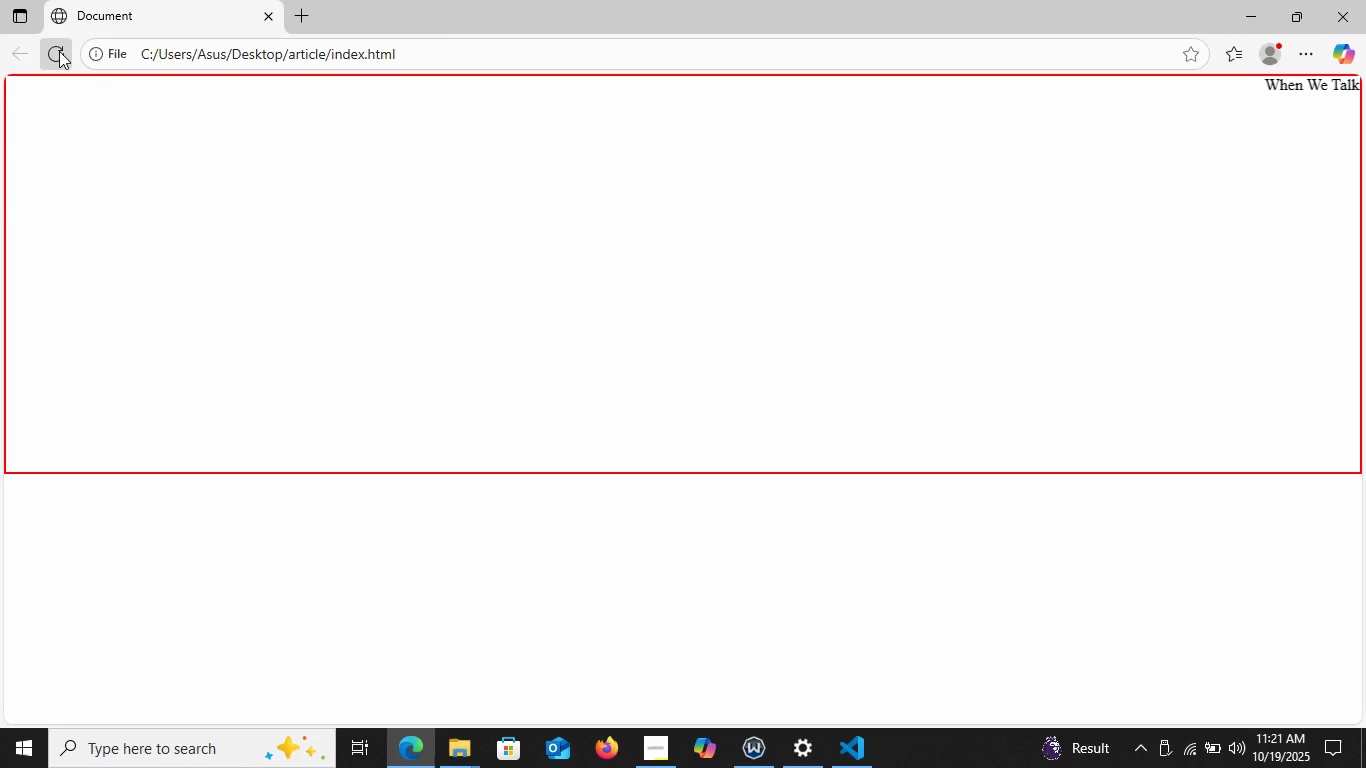 
left_click([59, 51])
 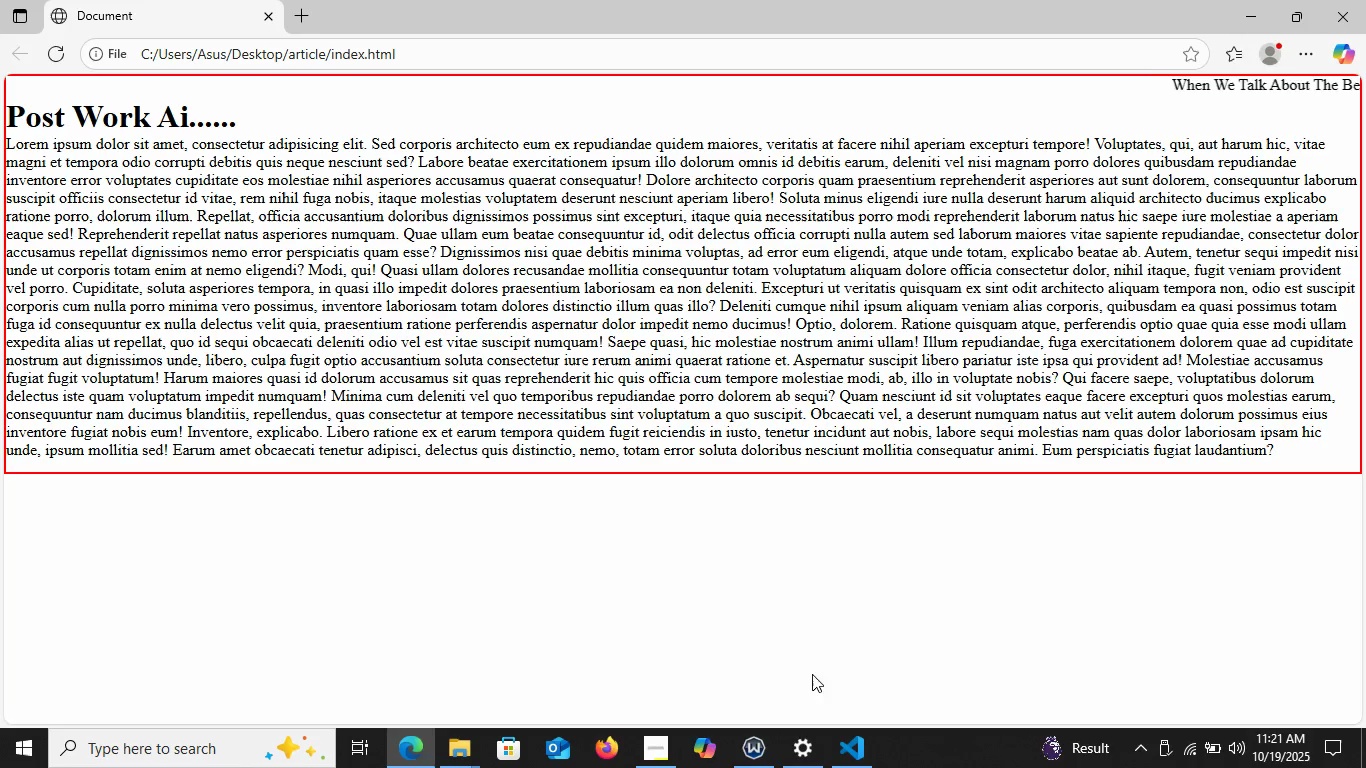 
left_click([852, 739])
 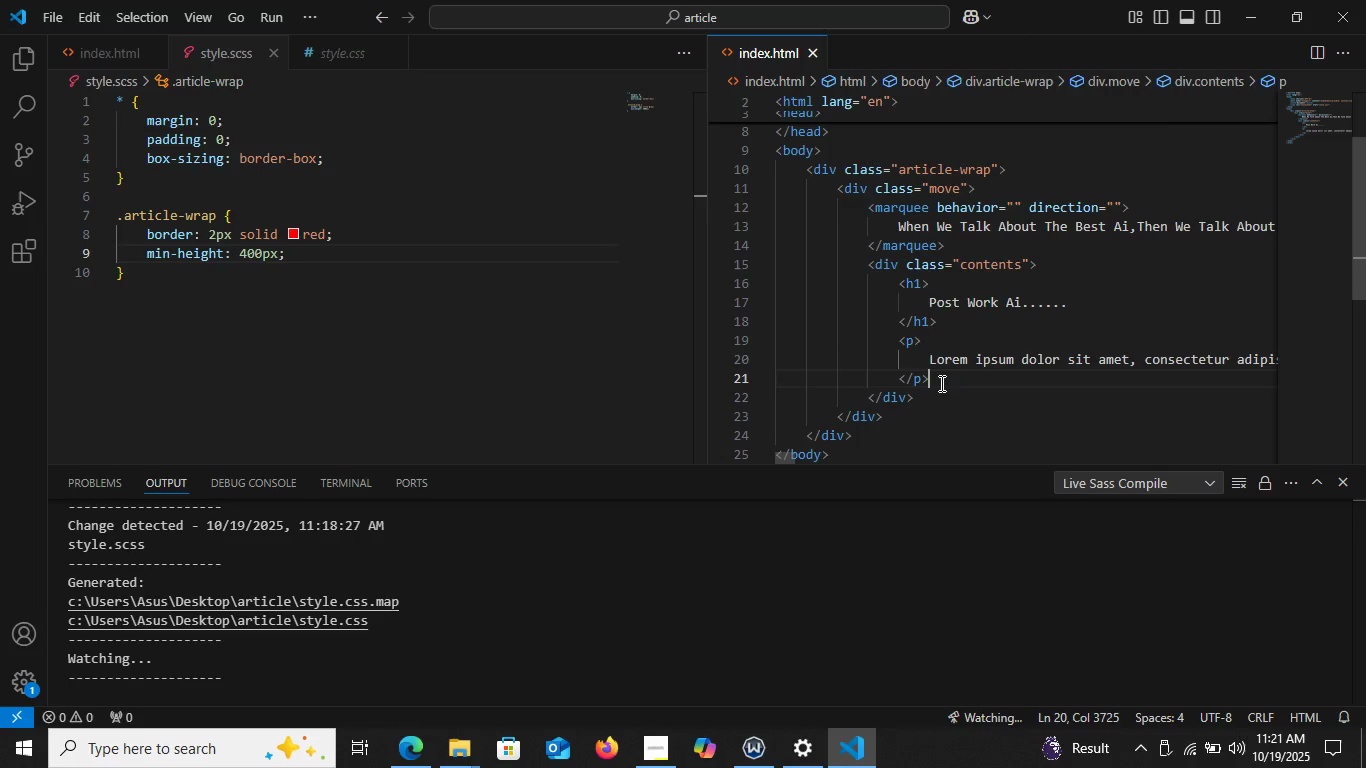 
left_click([940, 383])
 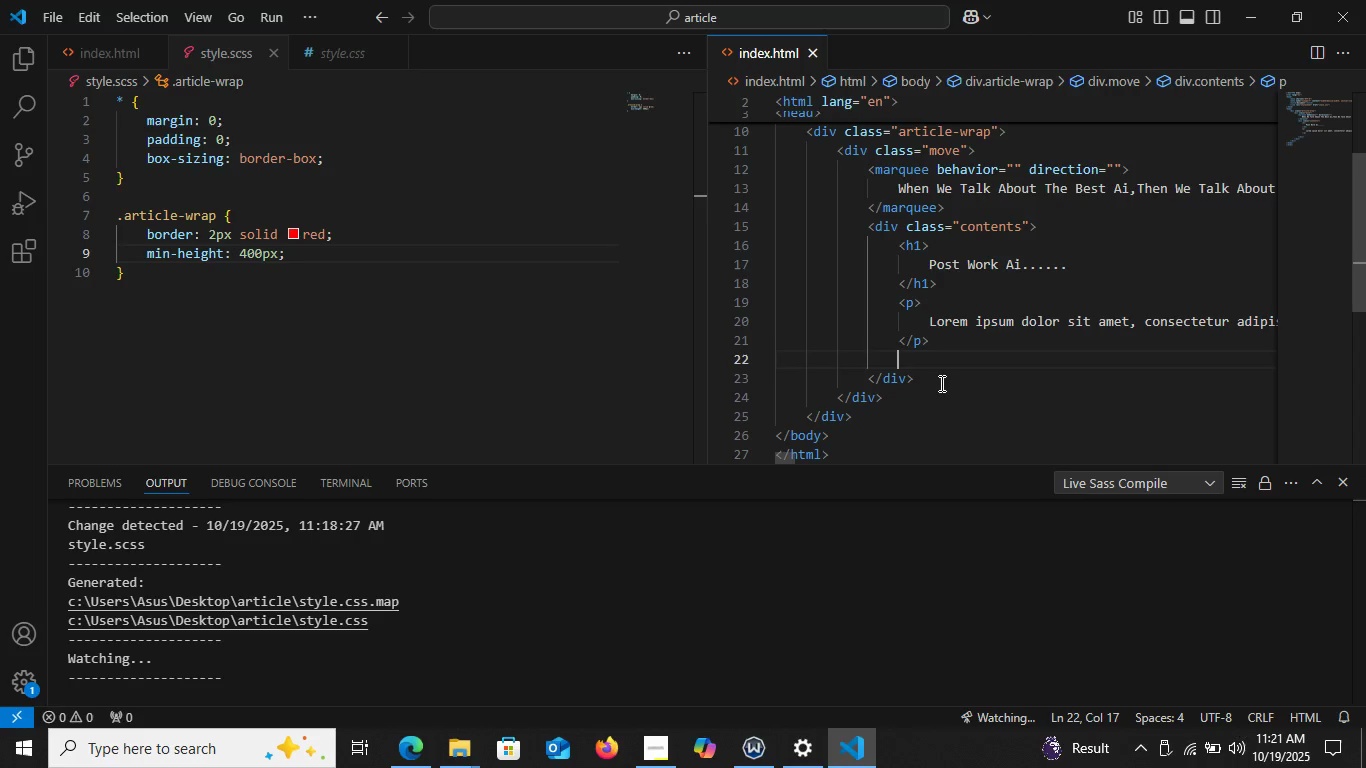 
key(Enter)
 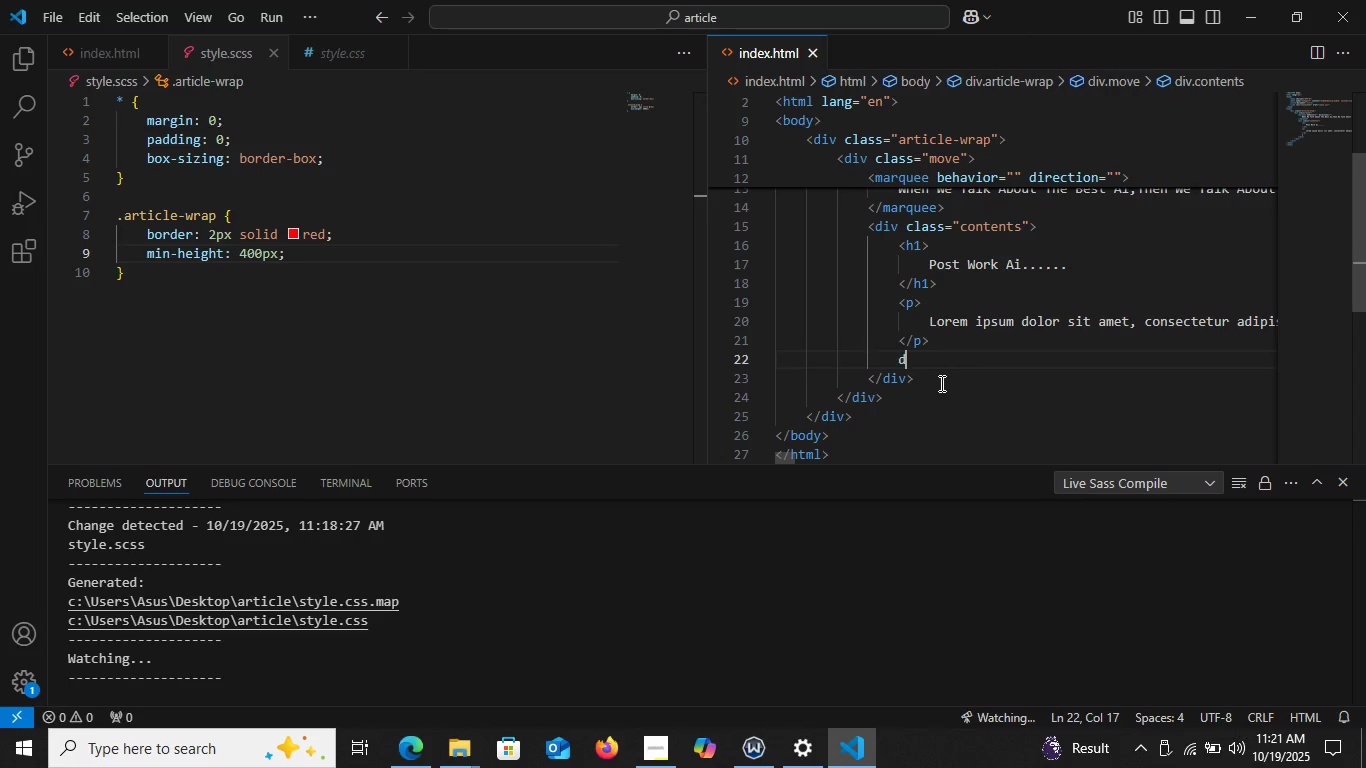 
type(div)
 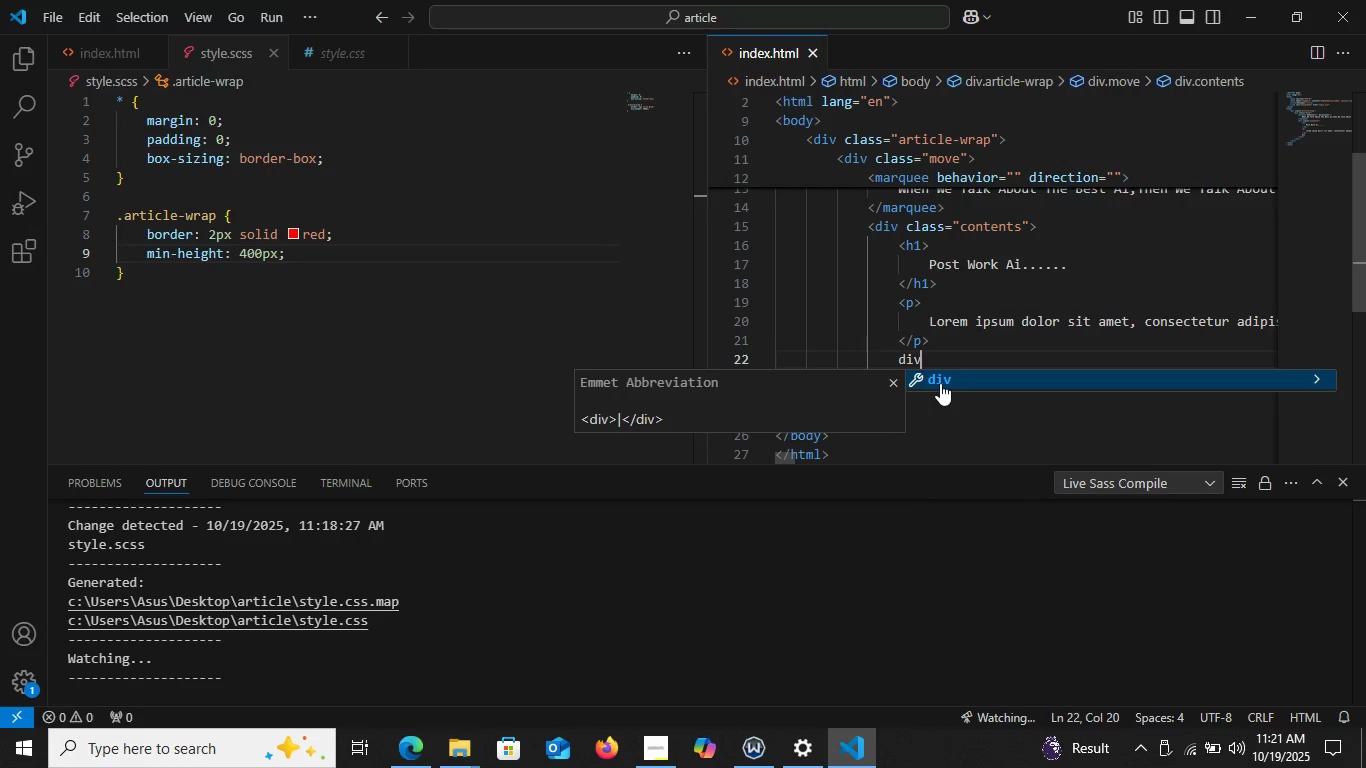 
key(Enter)
 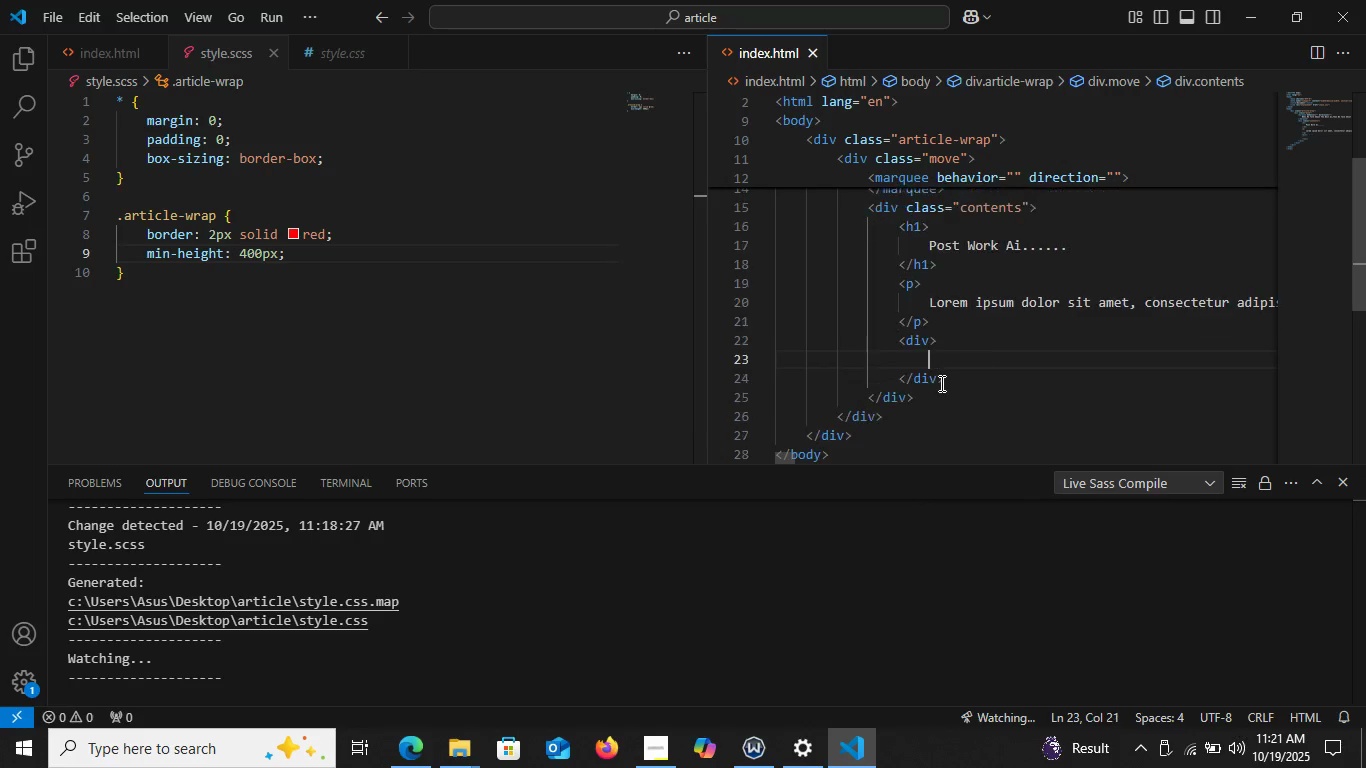 
key(Enter)
 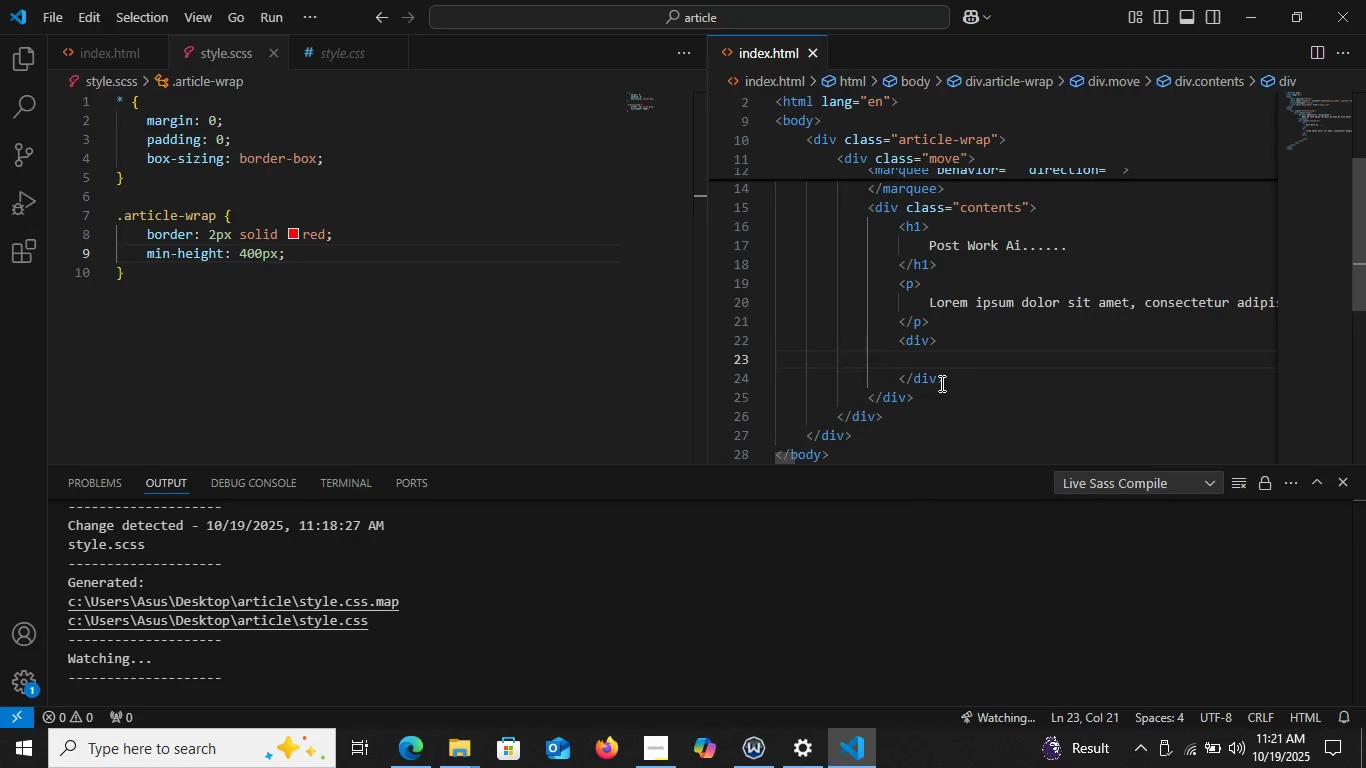 
type(button)
 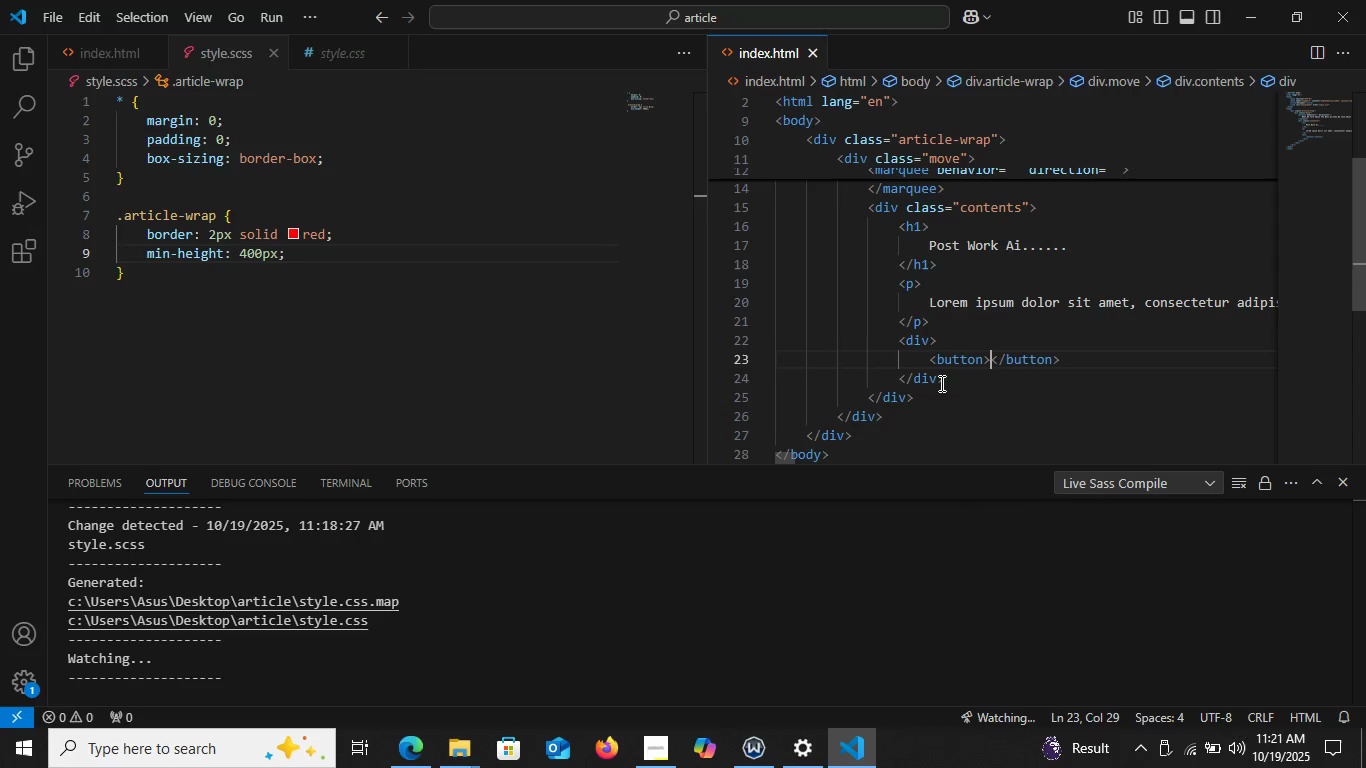 
key(Enter)
 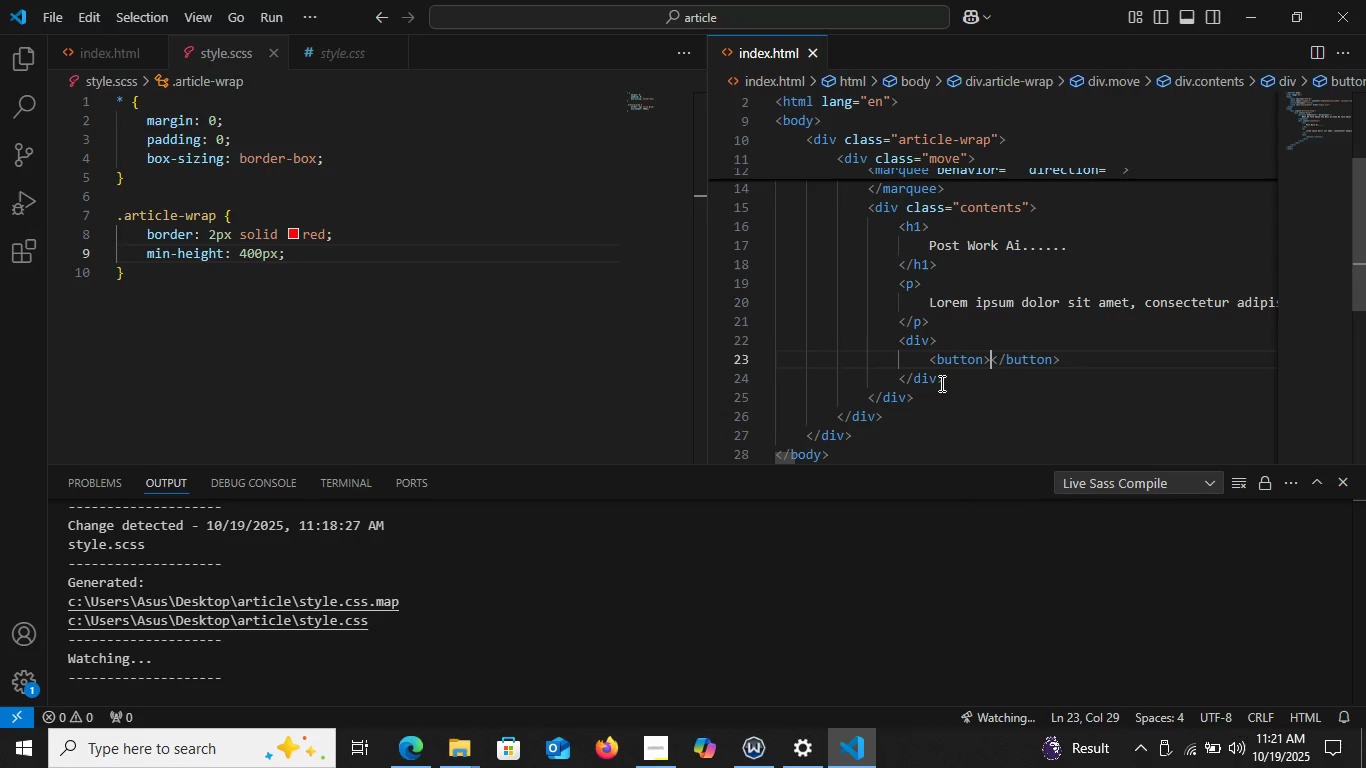 
type(Click T)
key(Backspace)
type(For More )
 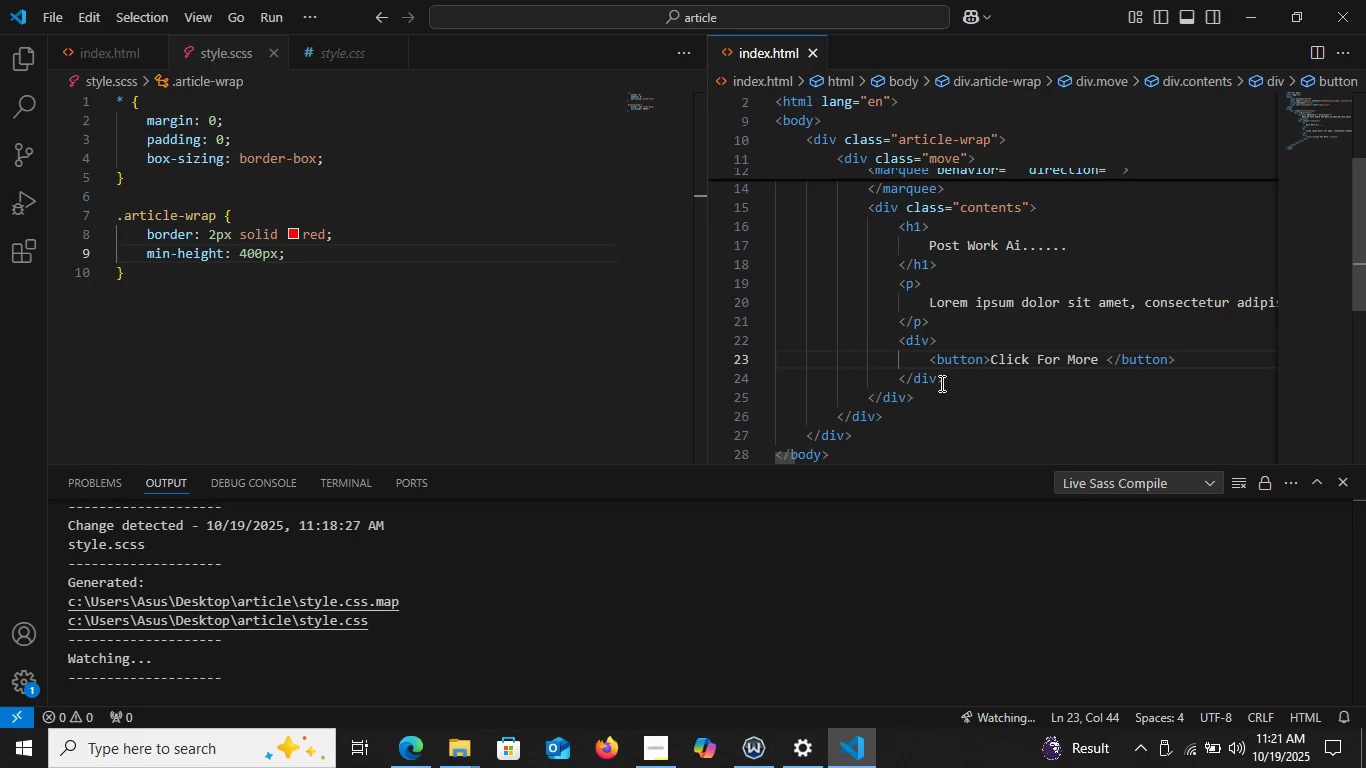 
key(Backspace)
 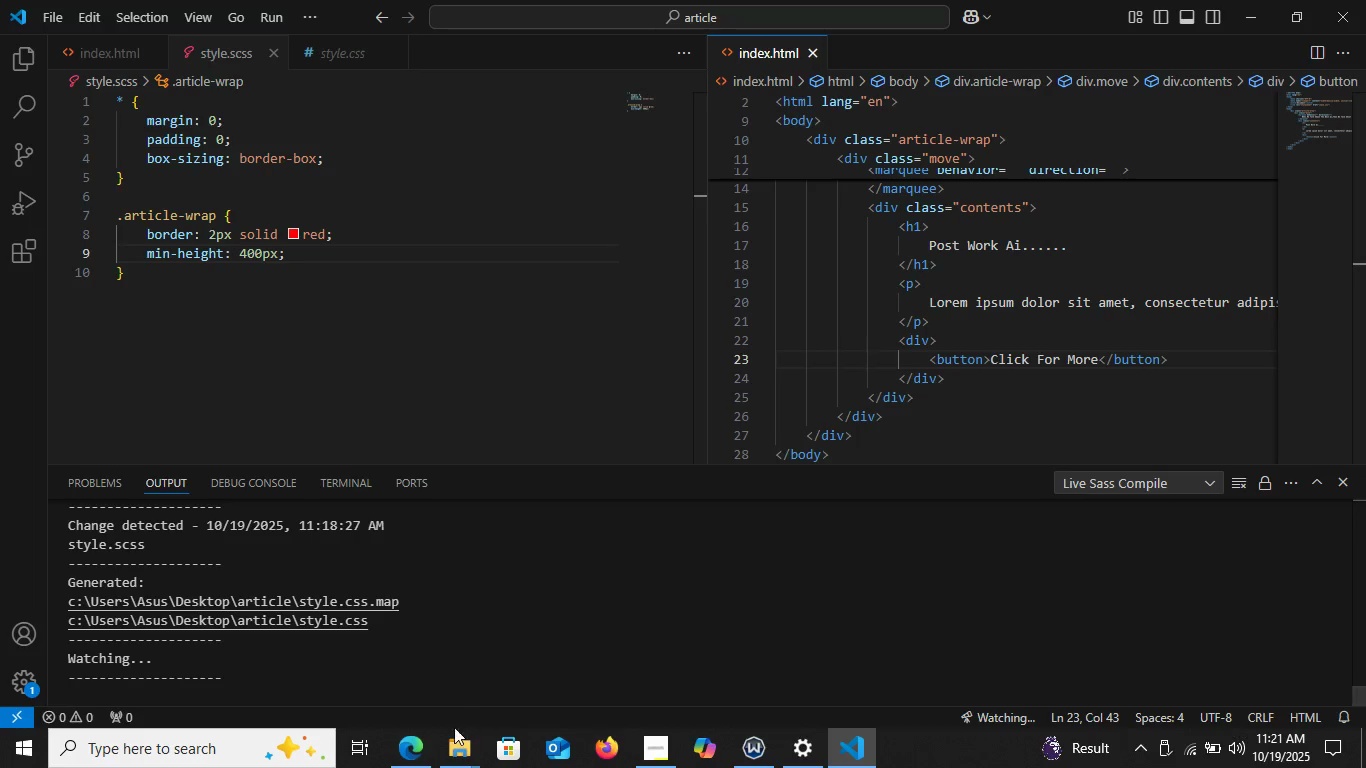 
left_click([393, 756])
 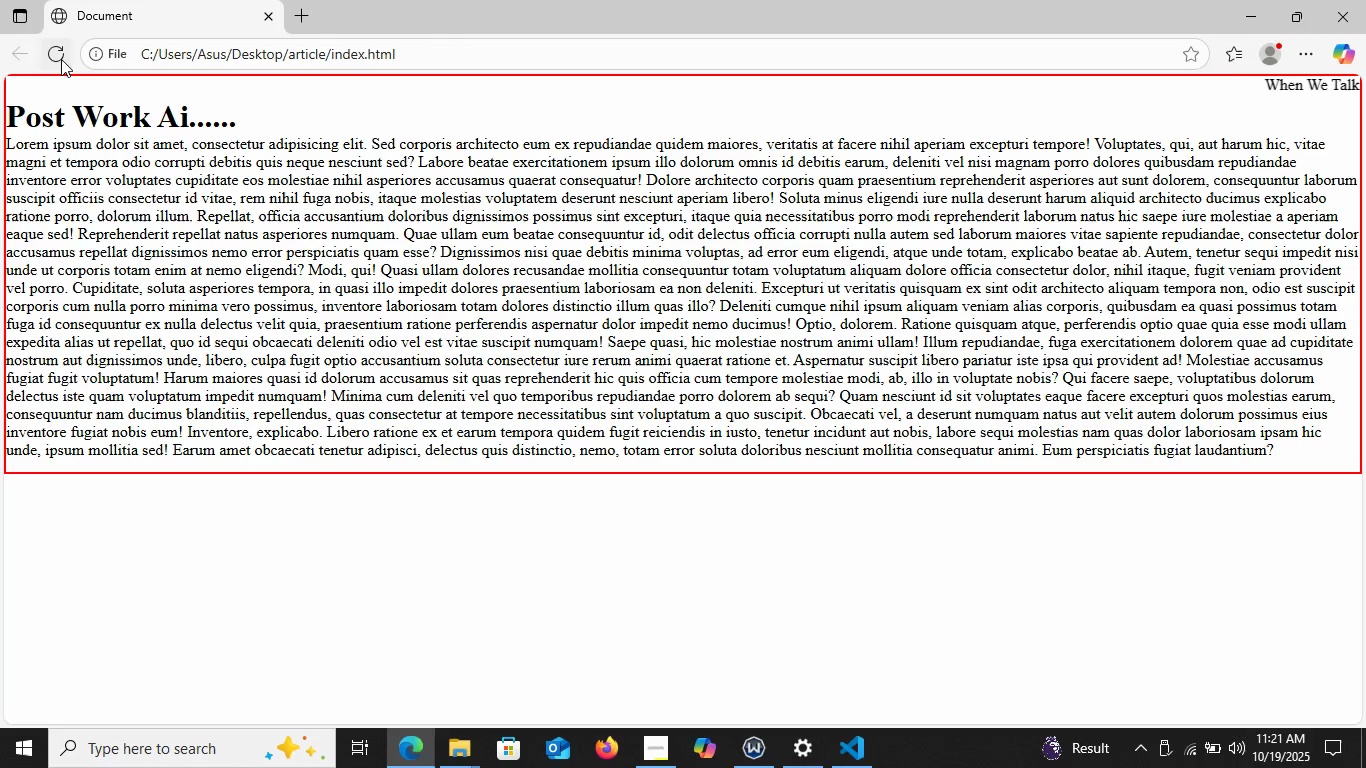 
left_click([61, 59])
 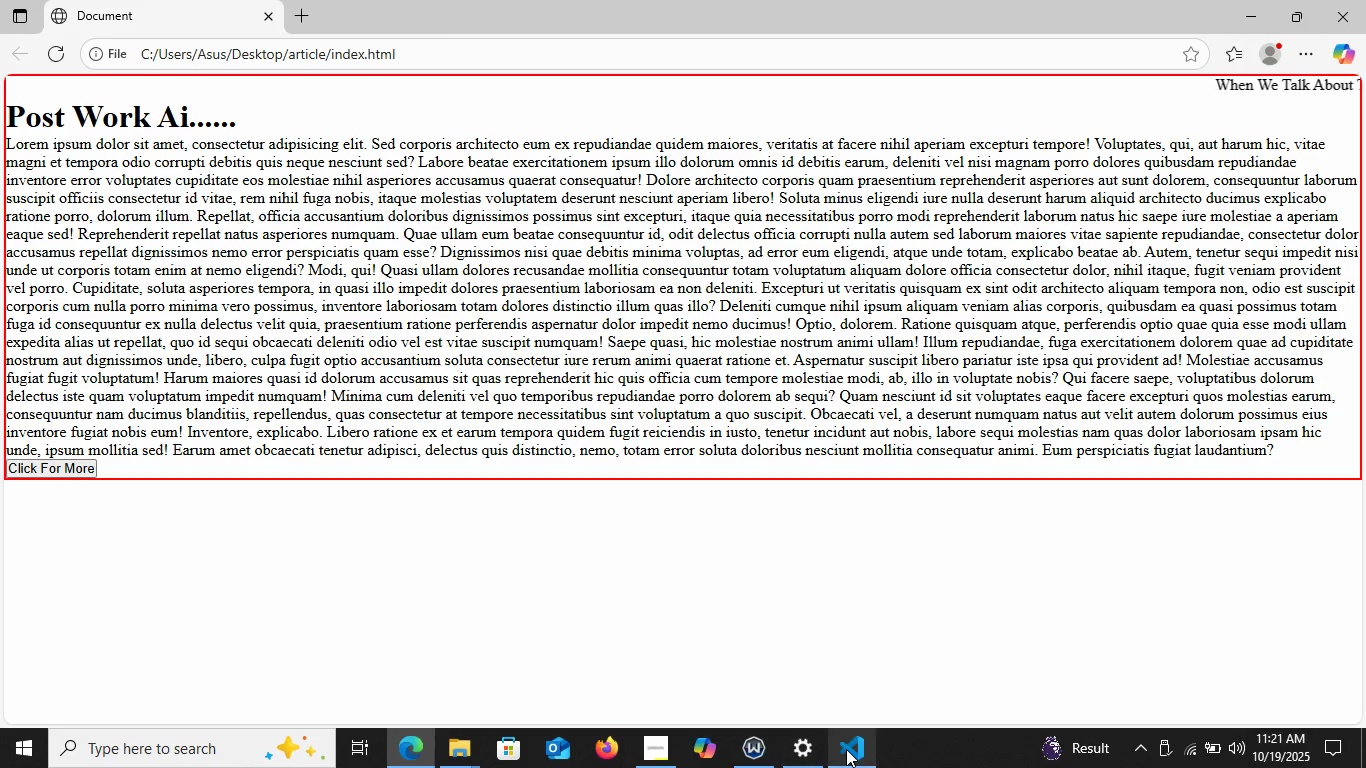 
left_click([846, 749])
 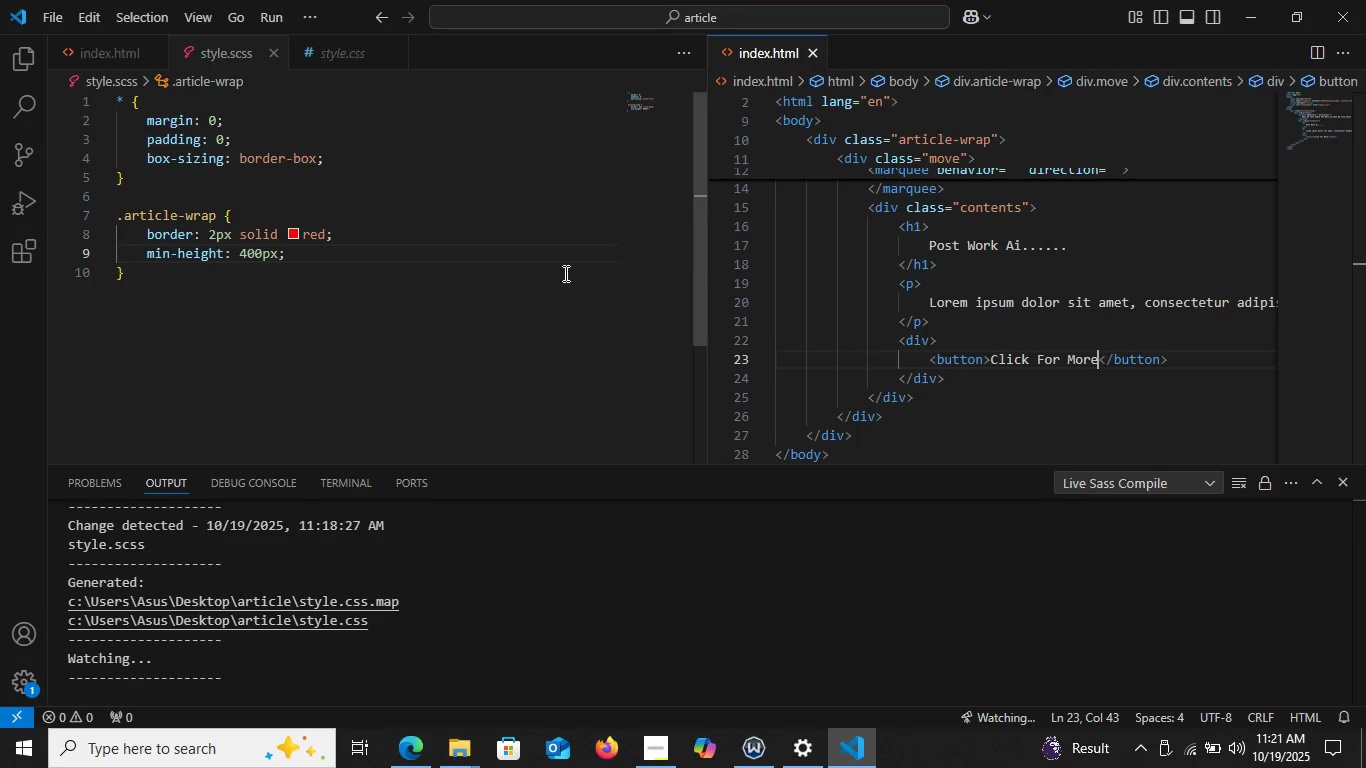 
scroll: coordinate [843, 246], scroll_direction: up, amount: 4.0
 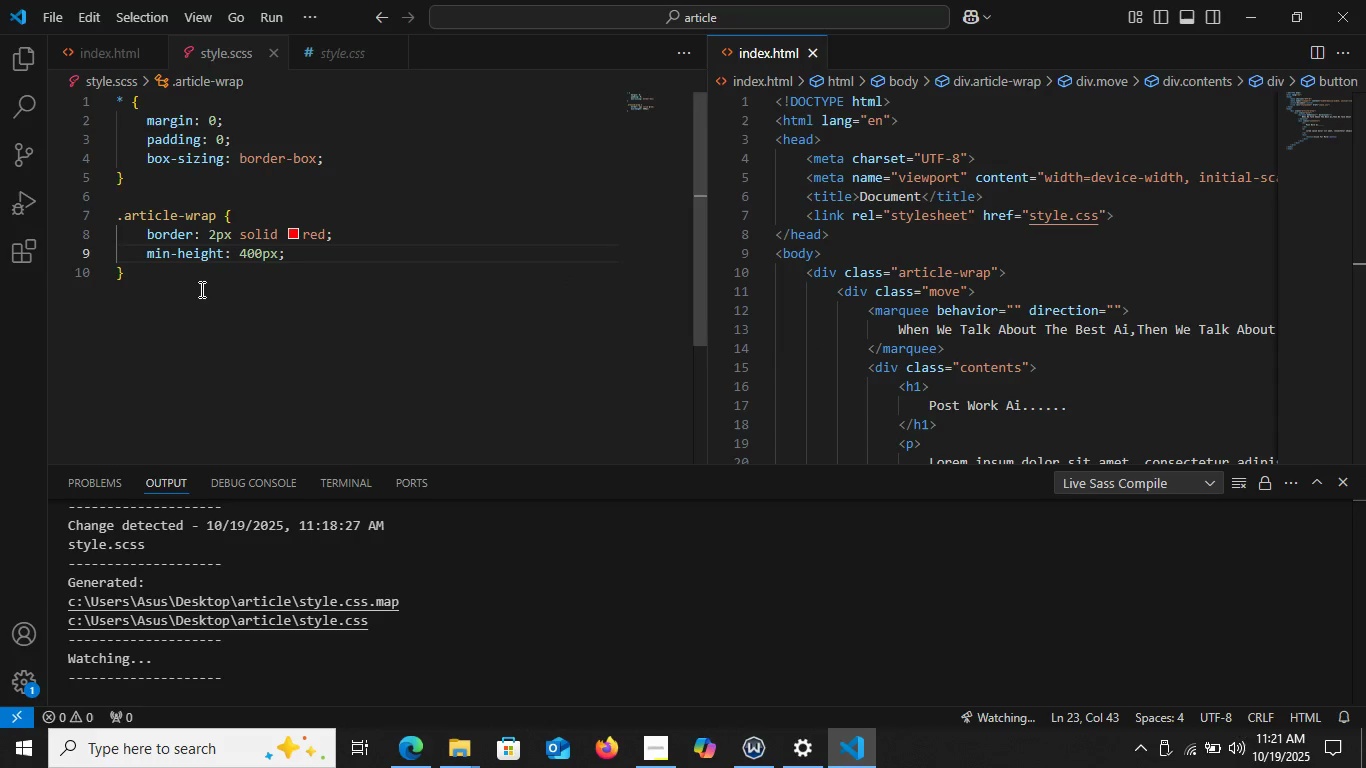 
left_click([191, 282])
 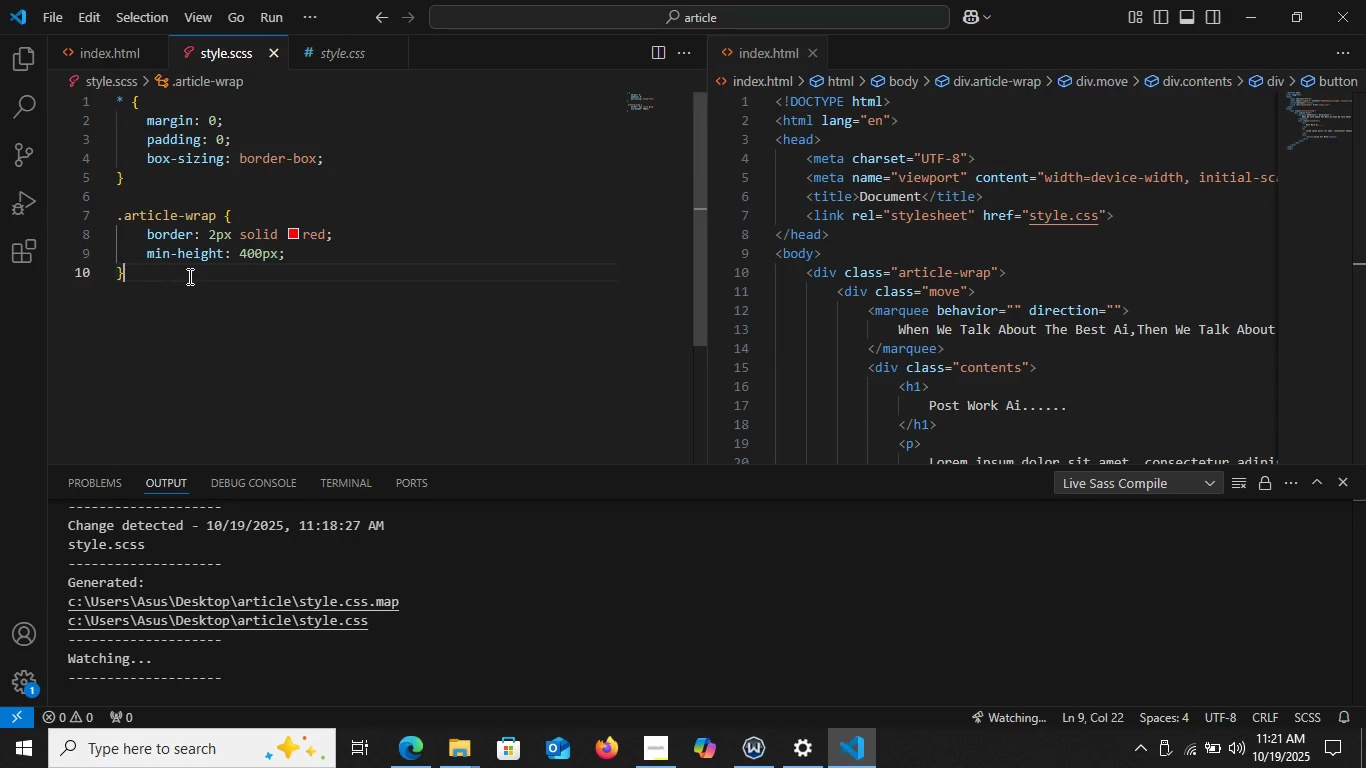 
left_click([188, 276])
 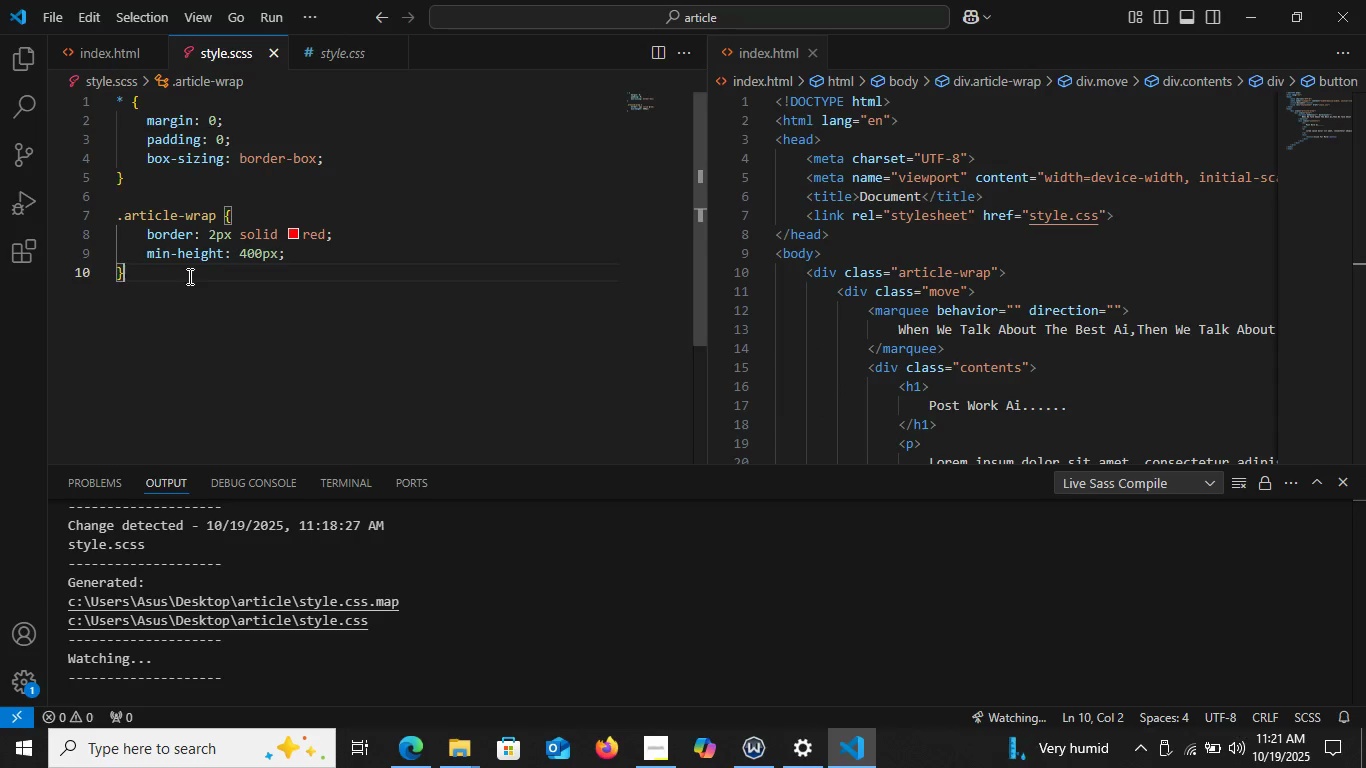 
key(Enter)
 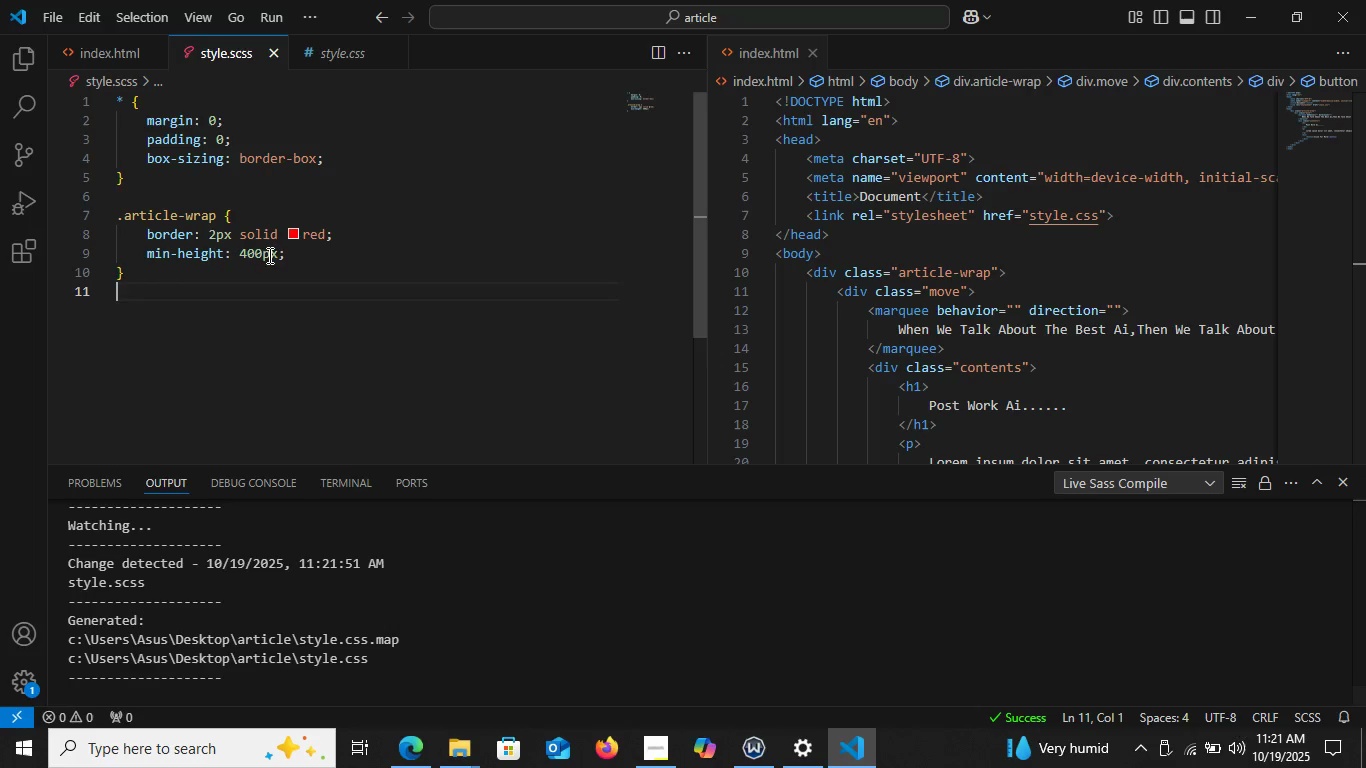 
left_click([297, 249])
 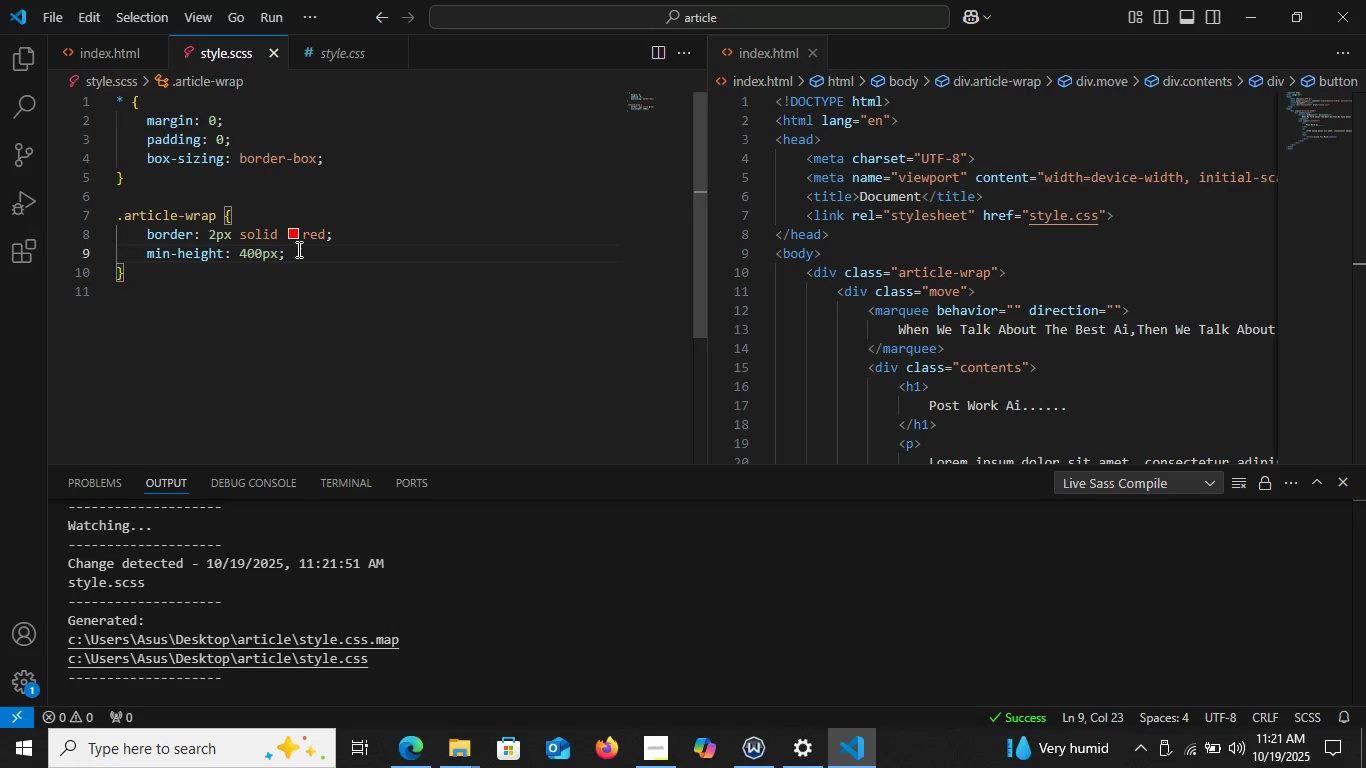 
key(Control+X)
 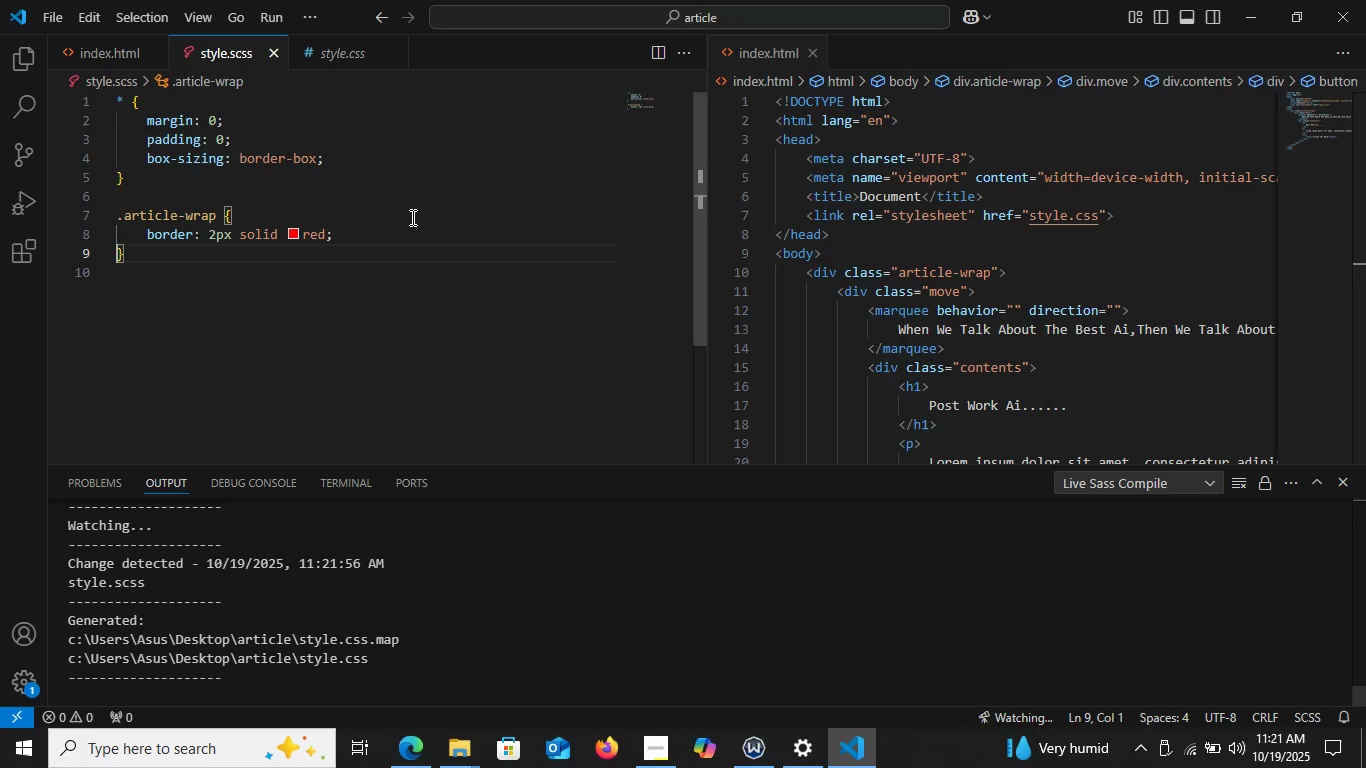 
left_click([407, 221])
 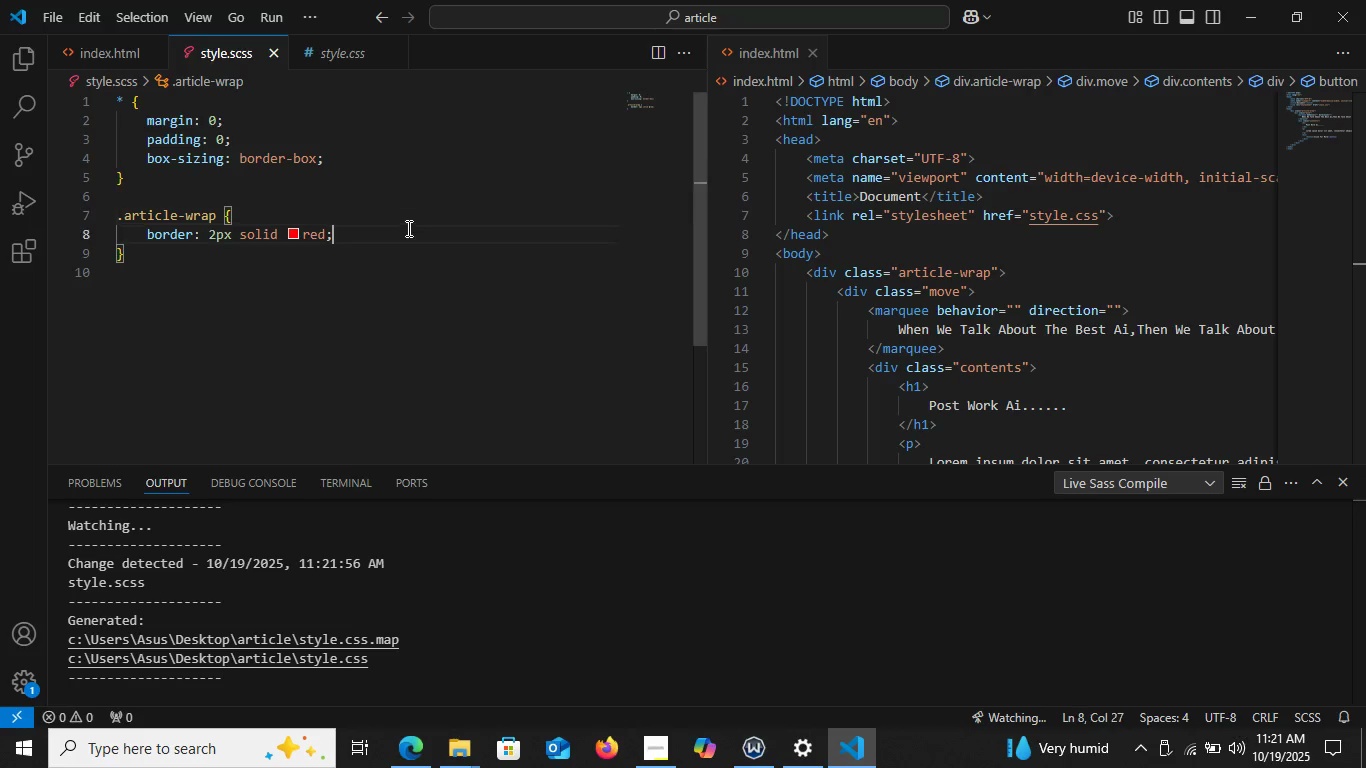 
left_click([407, 228])
 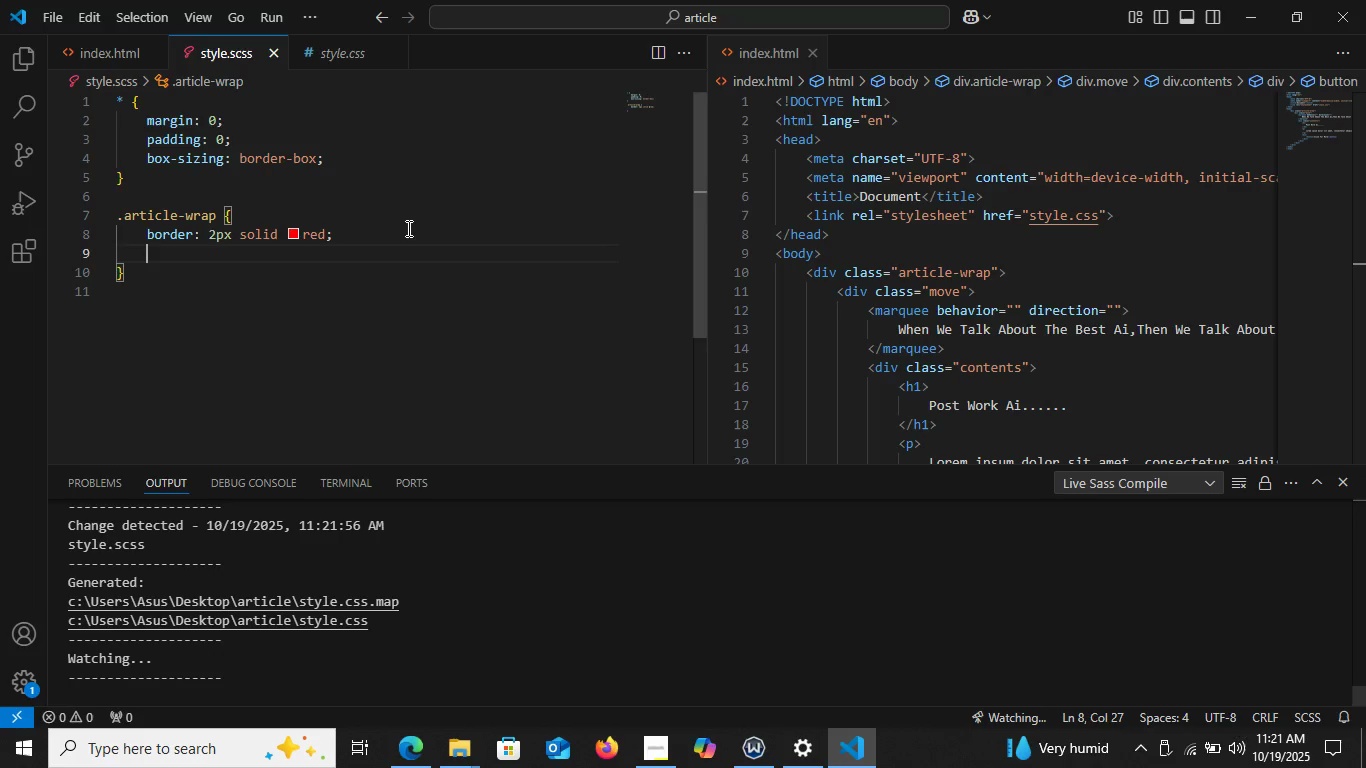 
key(Enter)
 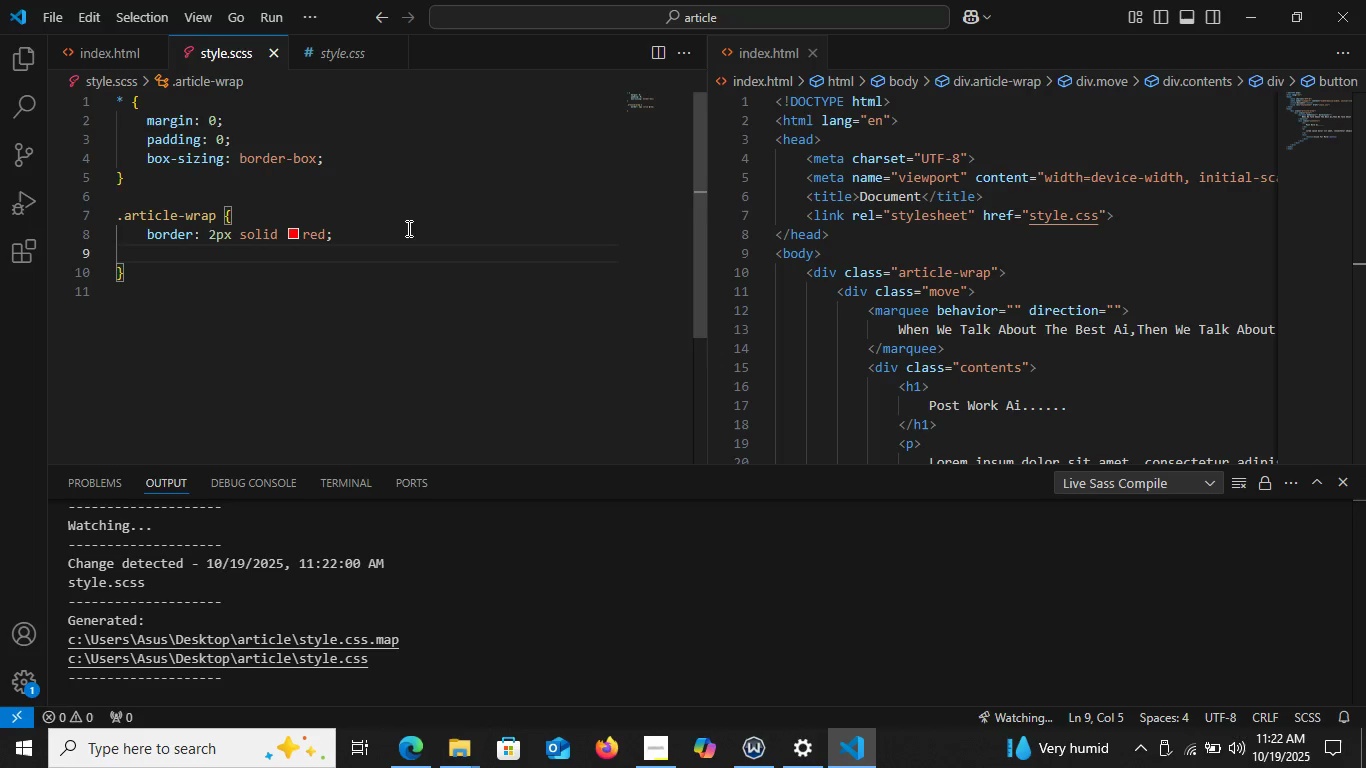 
type(move)
 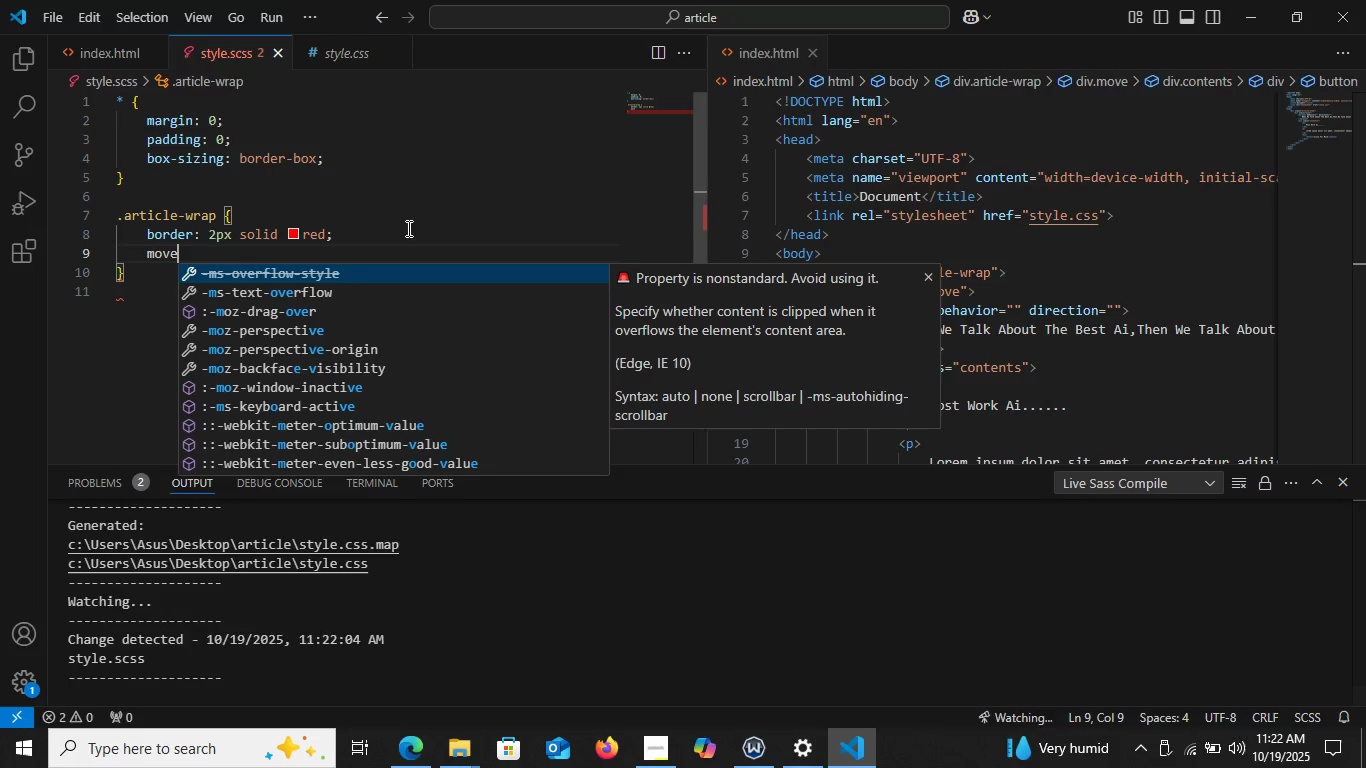 
key(ArrowLeft)
 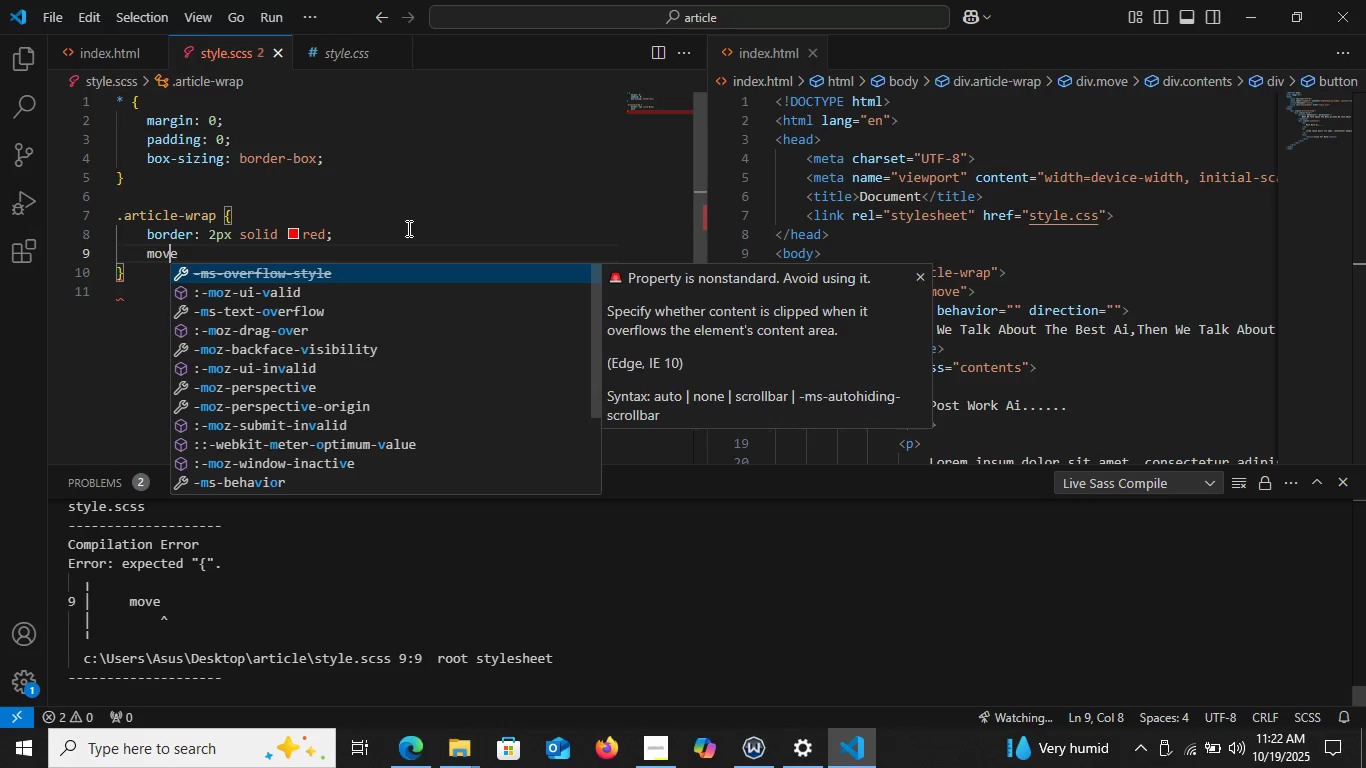 
key(ArrowLeft)
 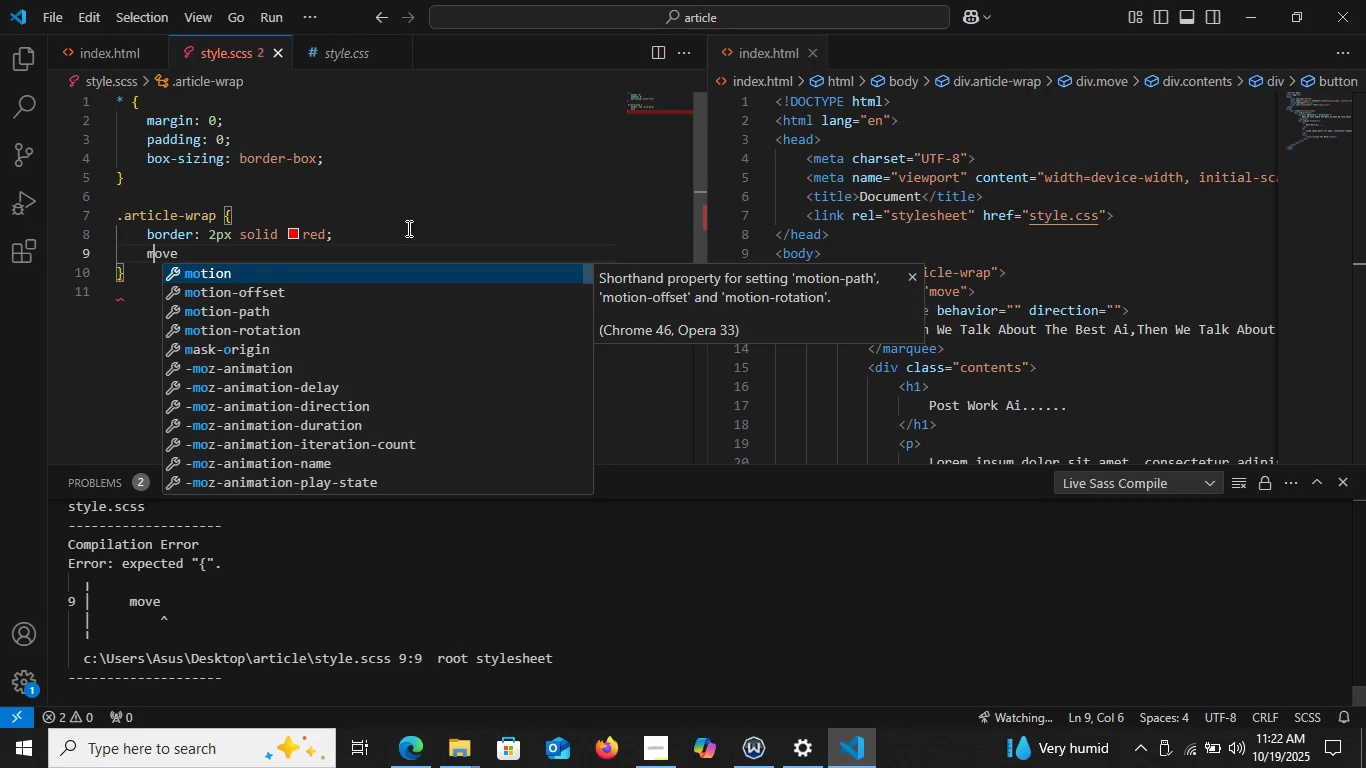 
key(ArrowLeft)
 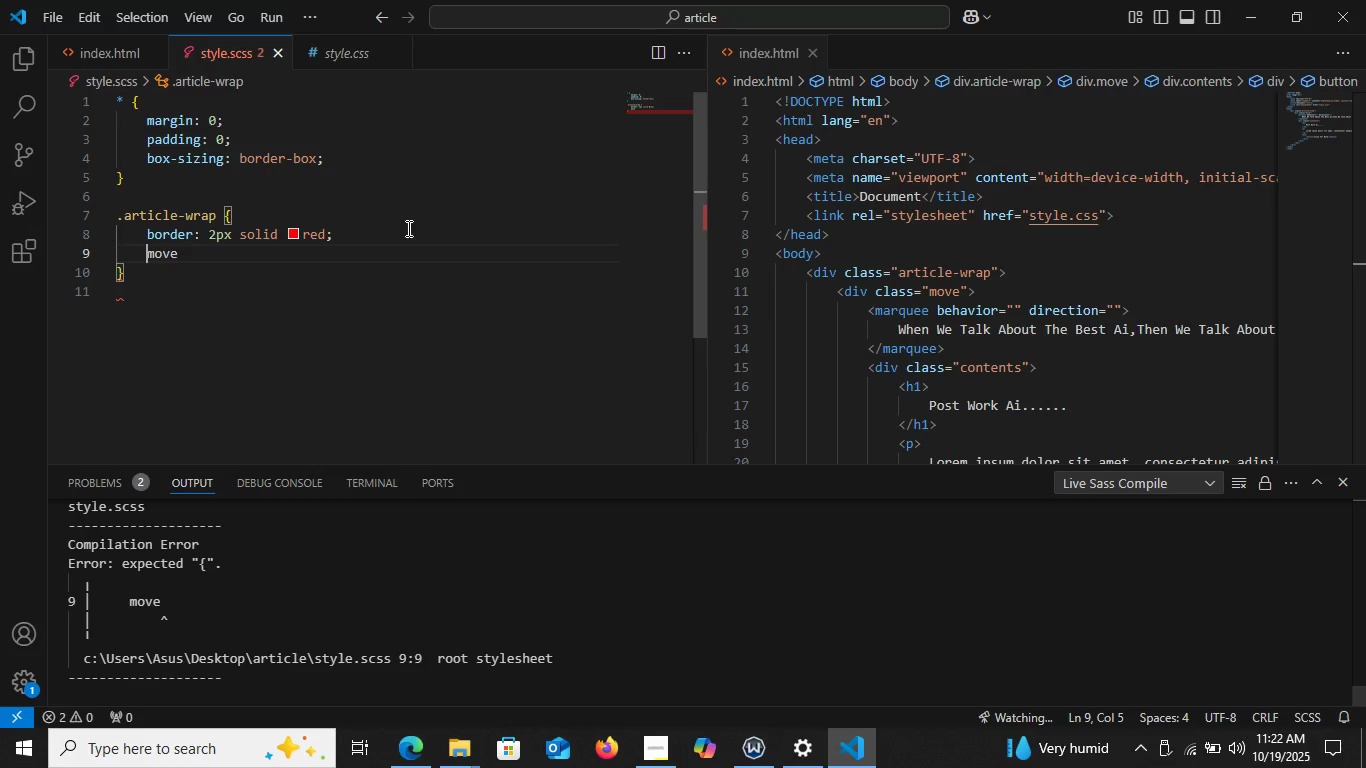 
key(ArrowLeft)
 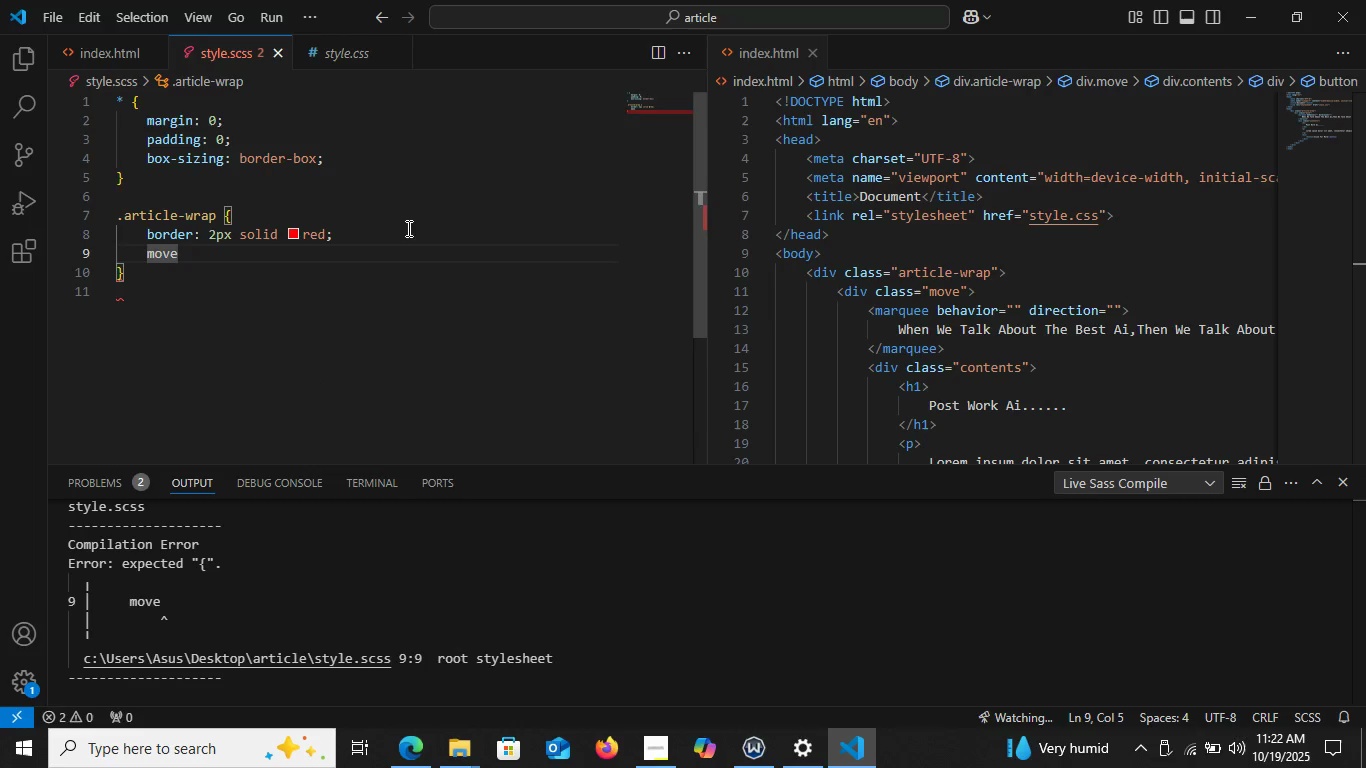 
key(Period)
 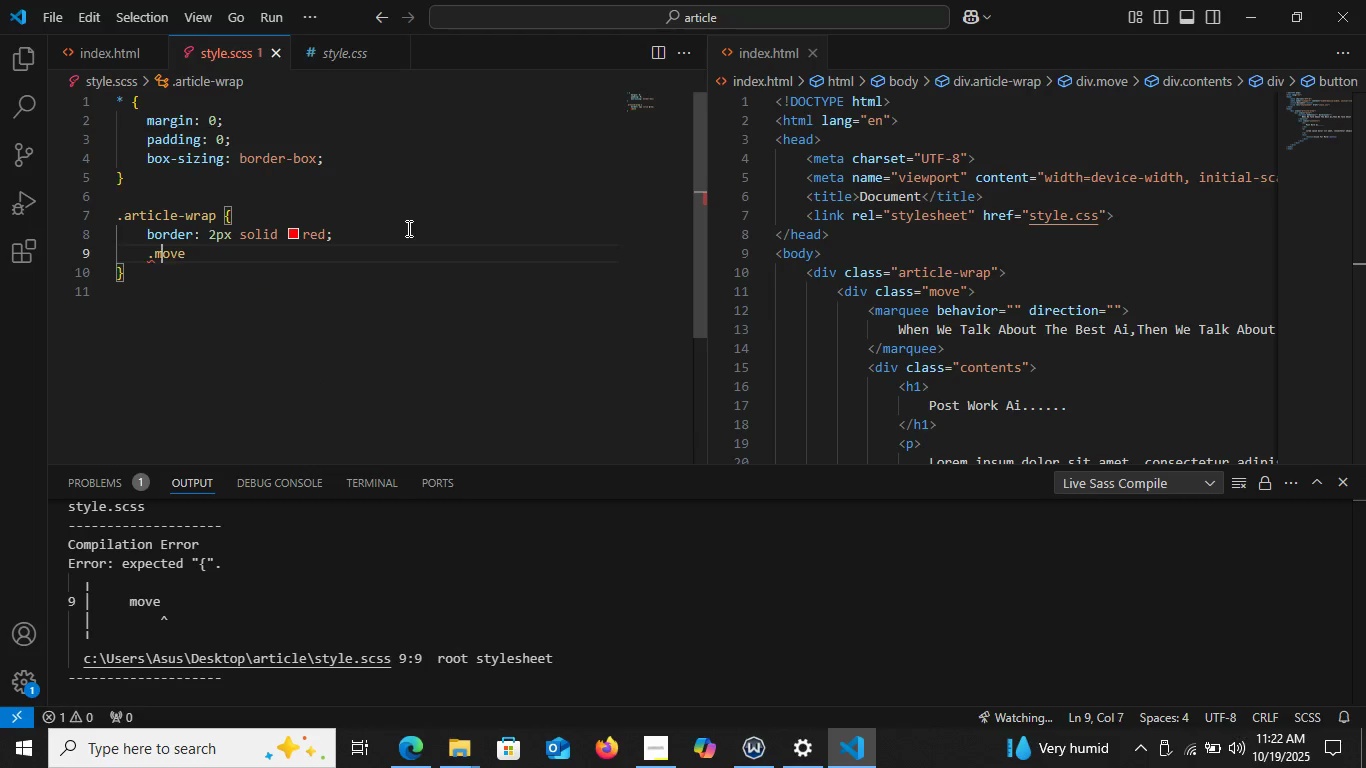 
key(ArrowRight)
 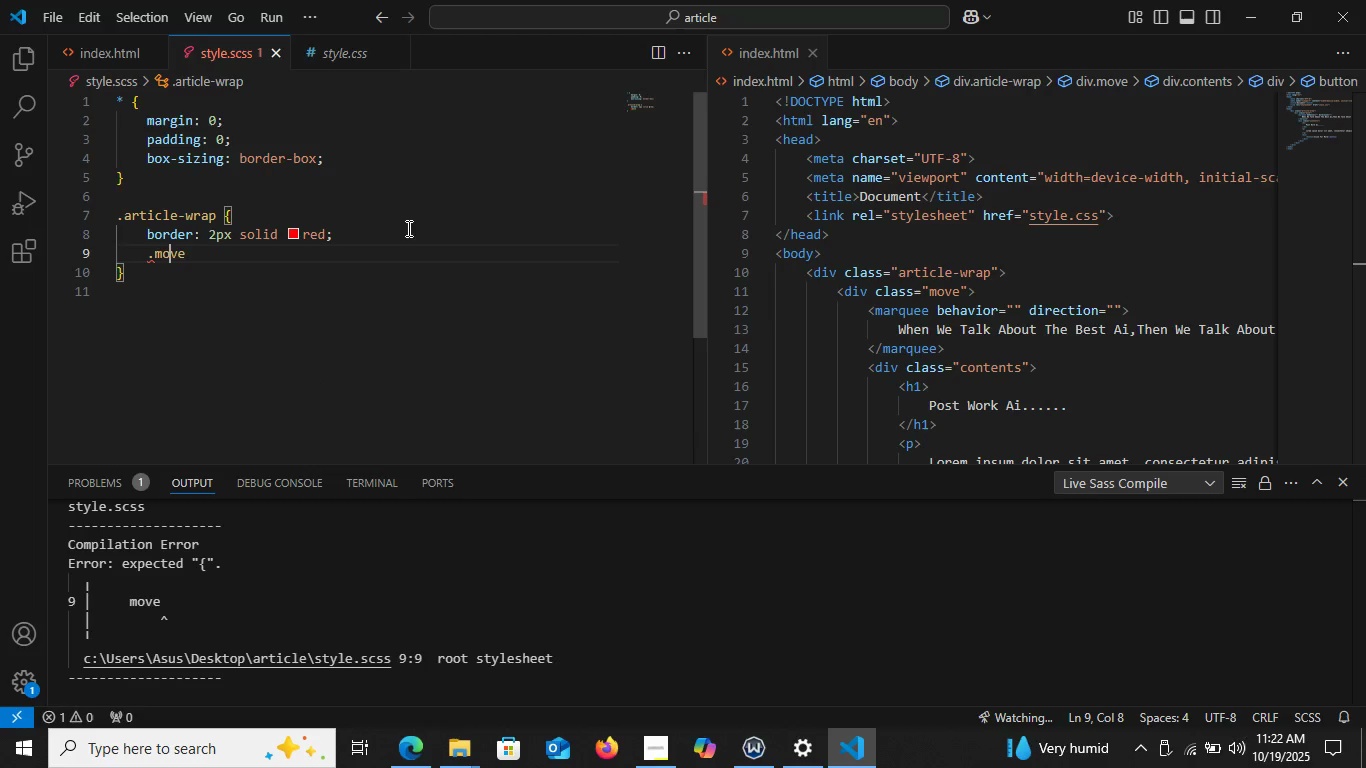 
key(ArrowRight)
 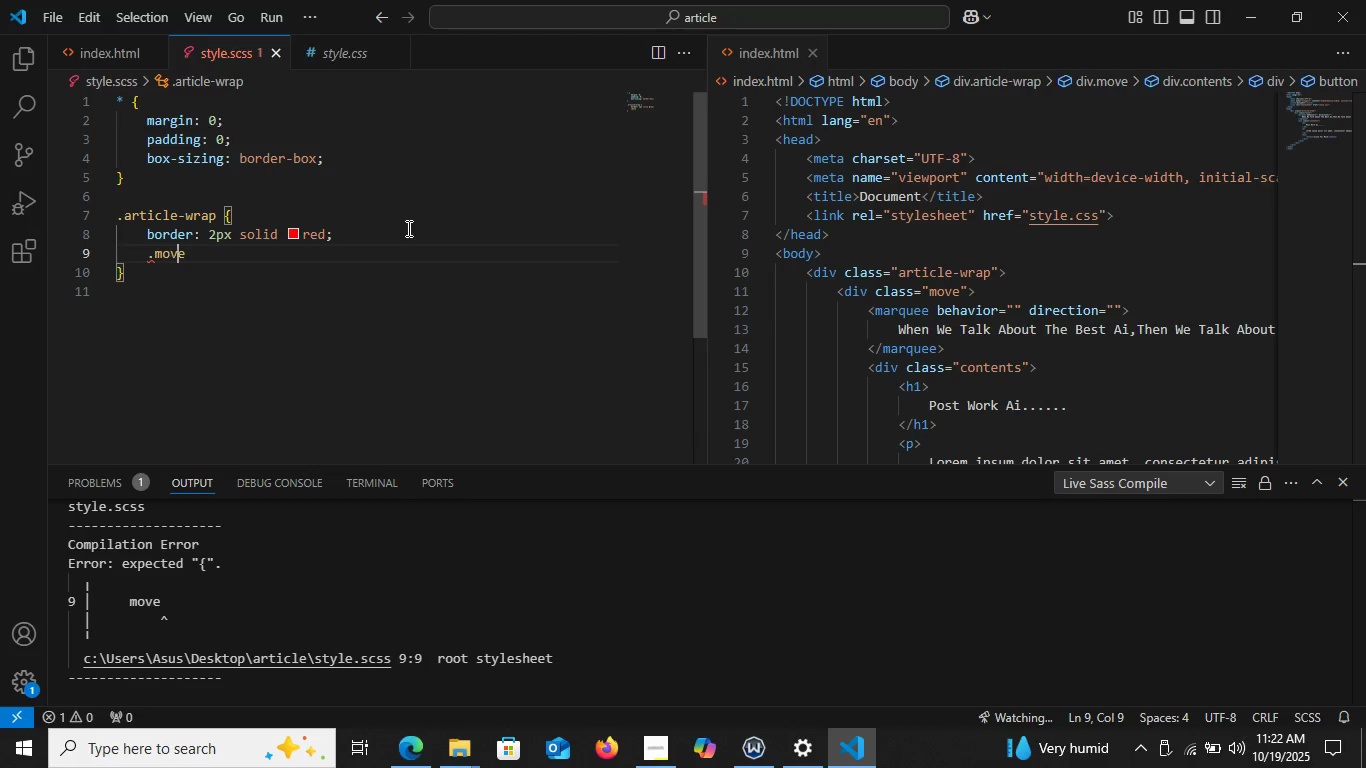 
key(ArrowRight)
 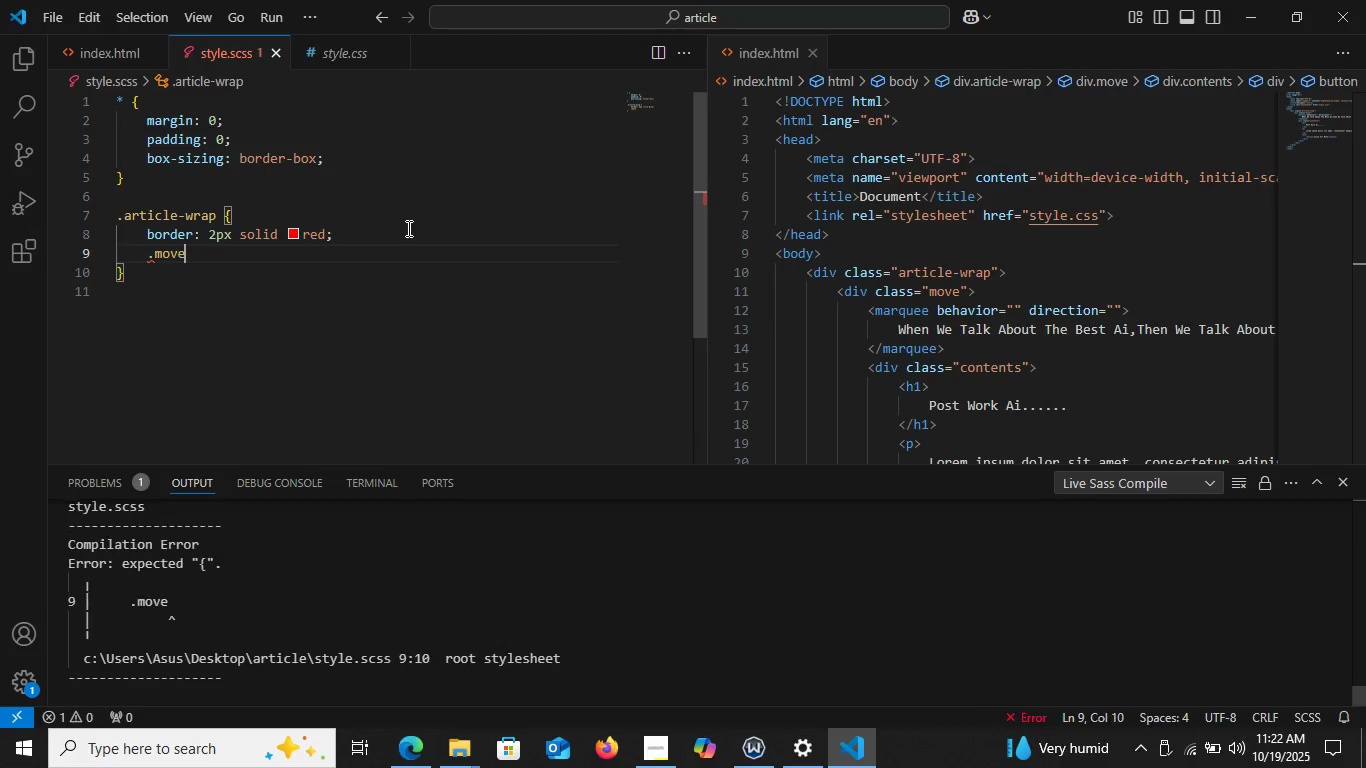 
key(ArrowRight)
 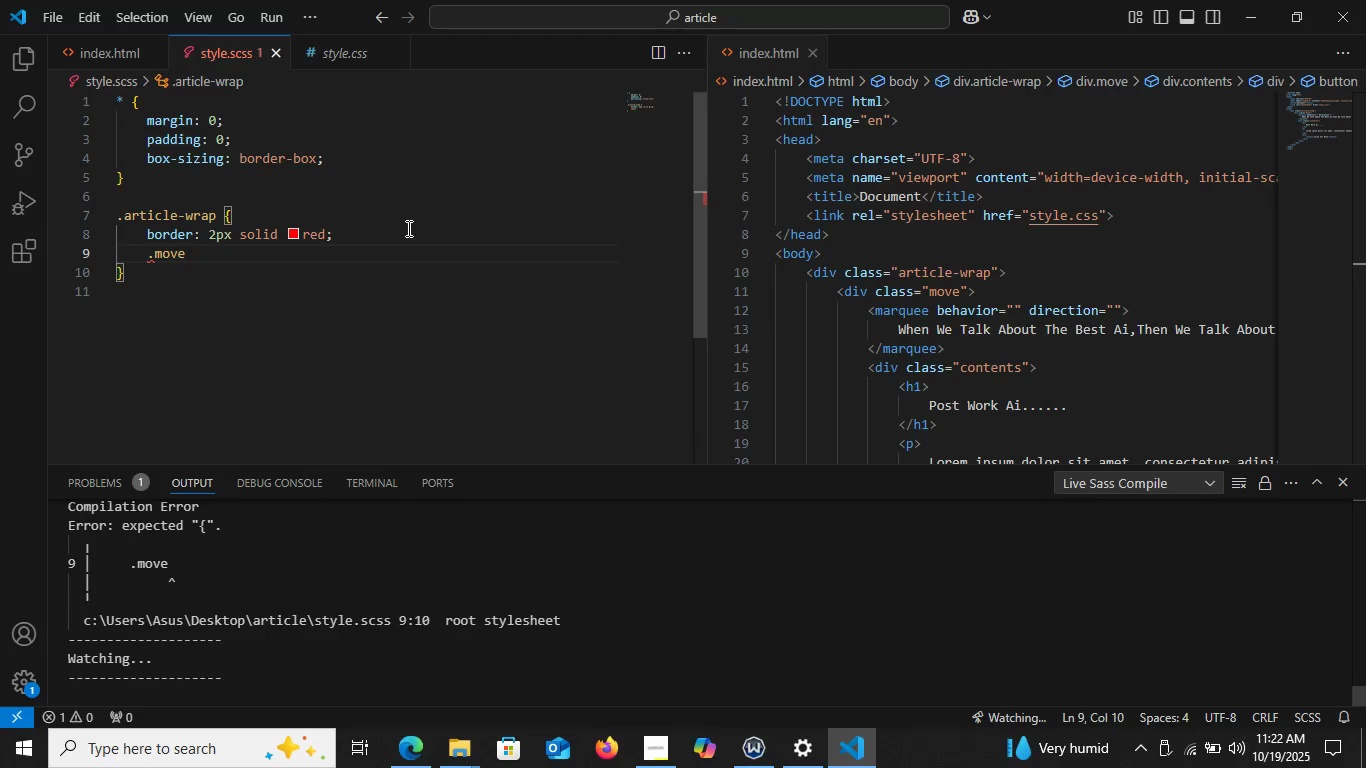 
key(Space)
 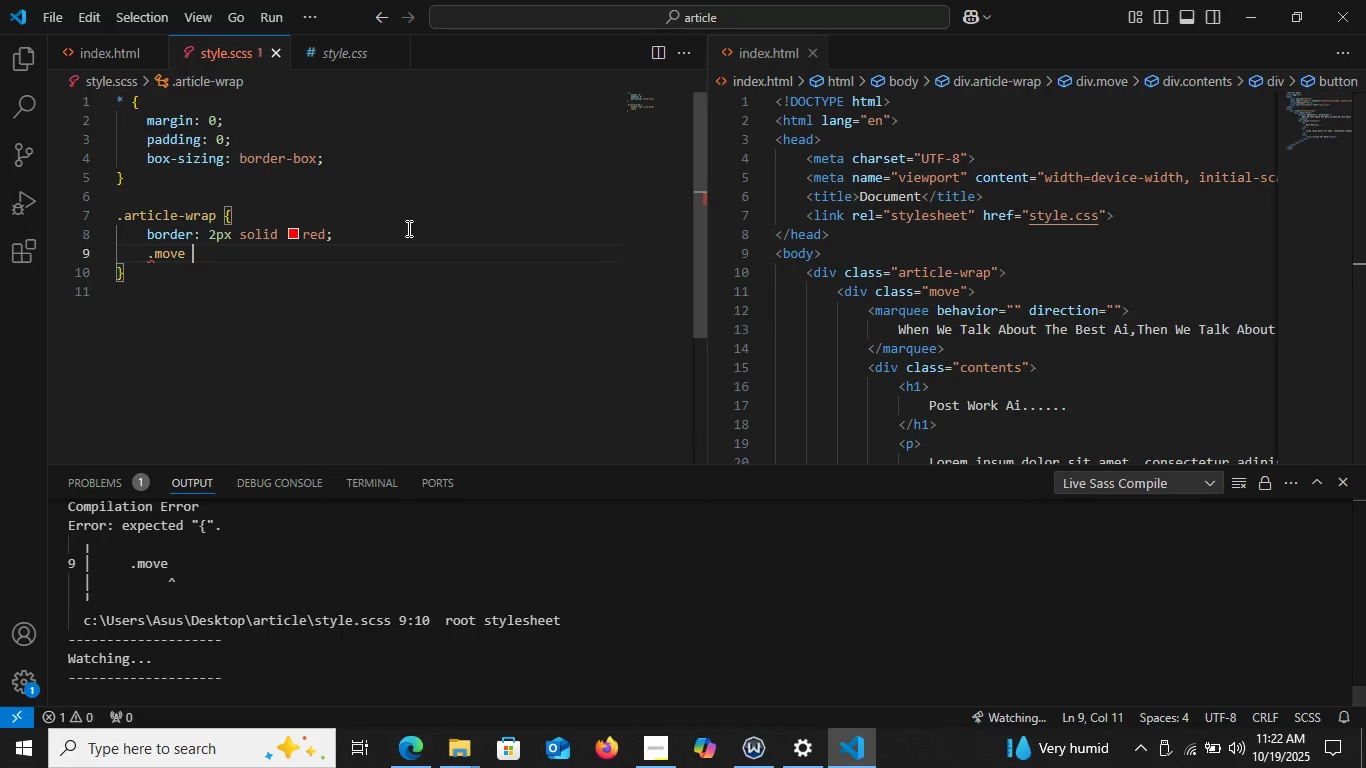 
key(Shift+BracketLeft)
 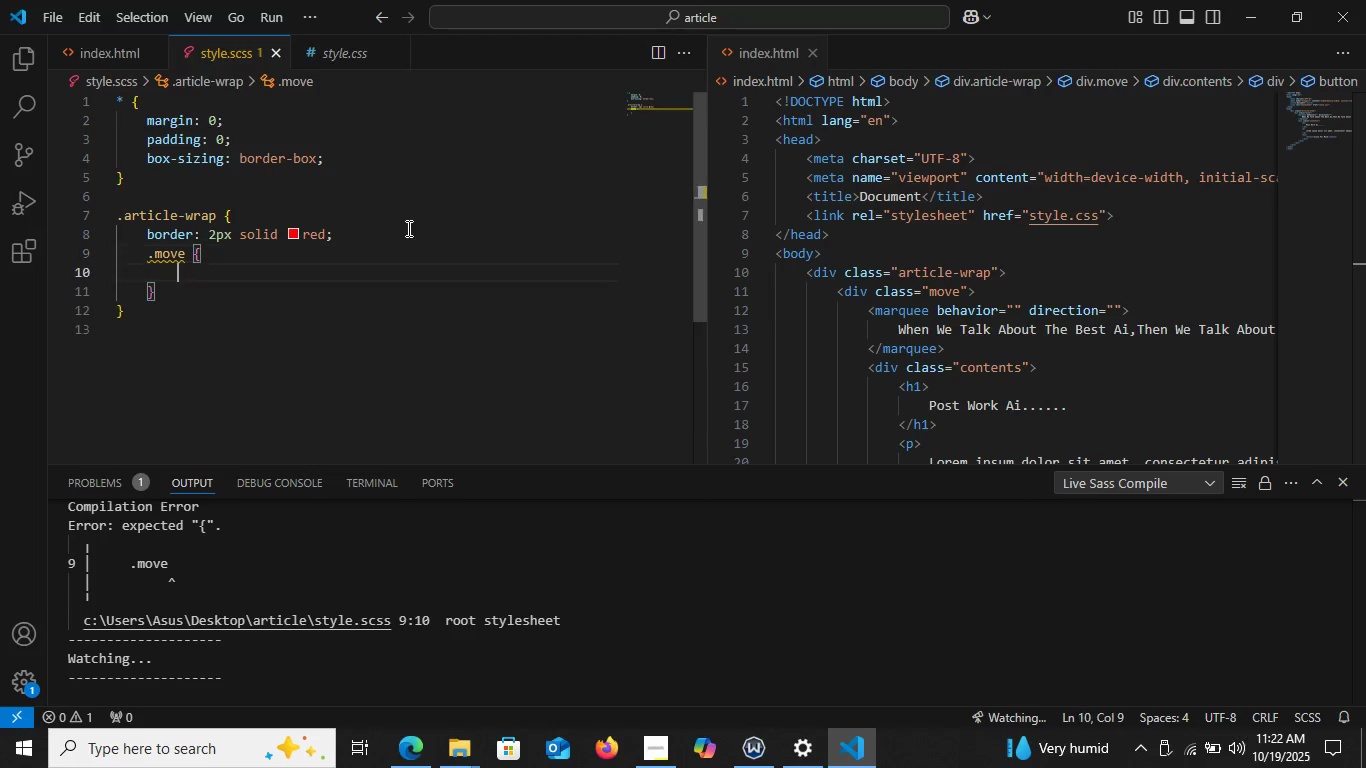 
key(Enter)
 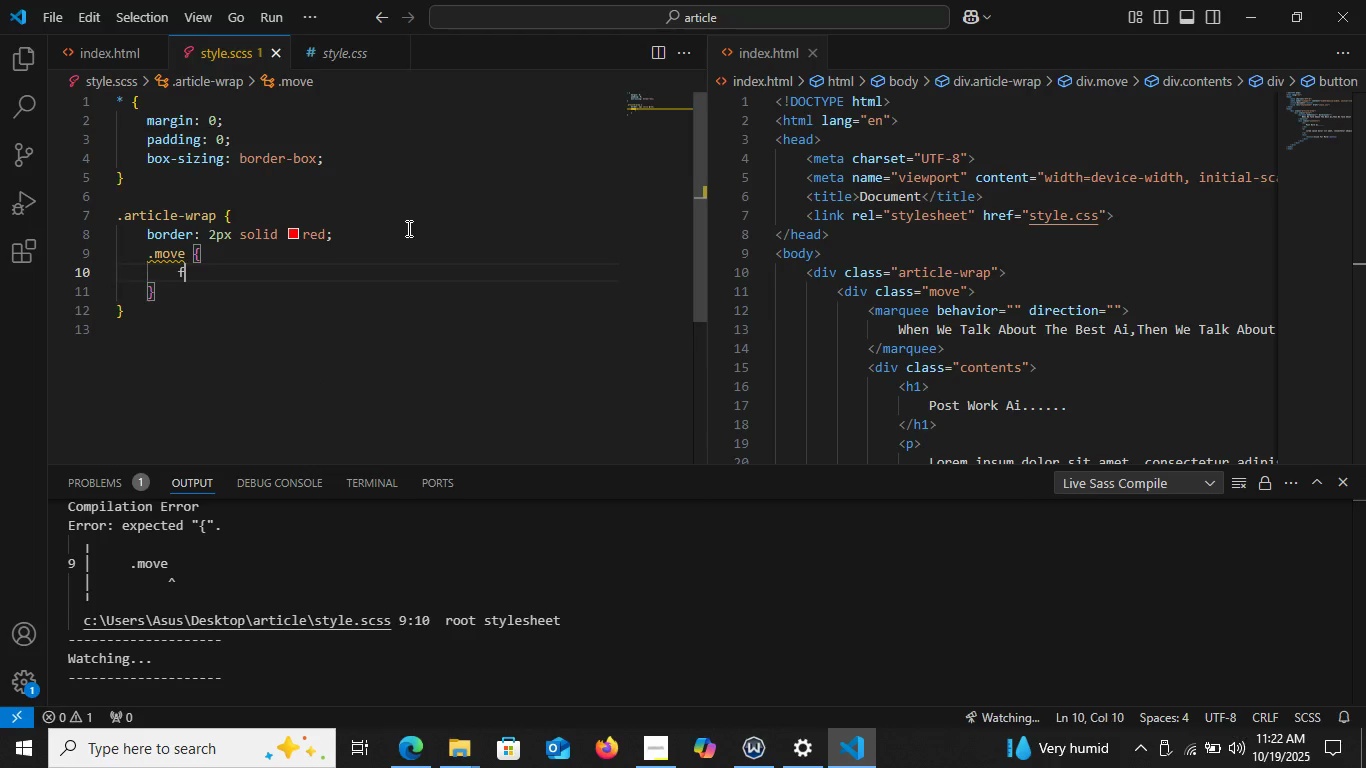 
type(fon)
 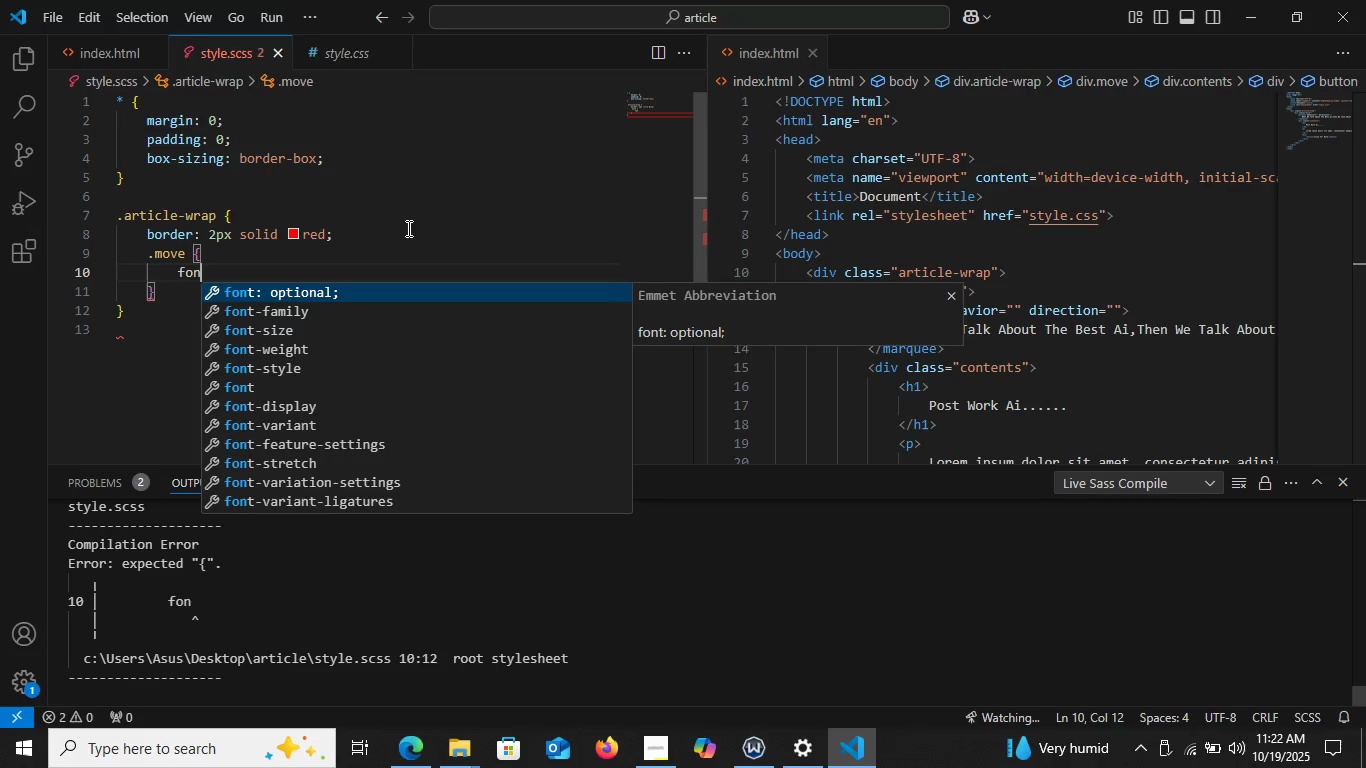 
key(ArrowDown)
 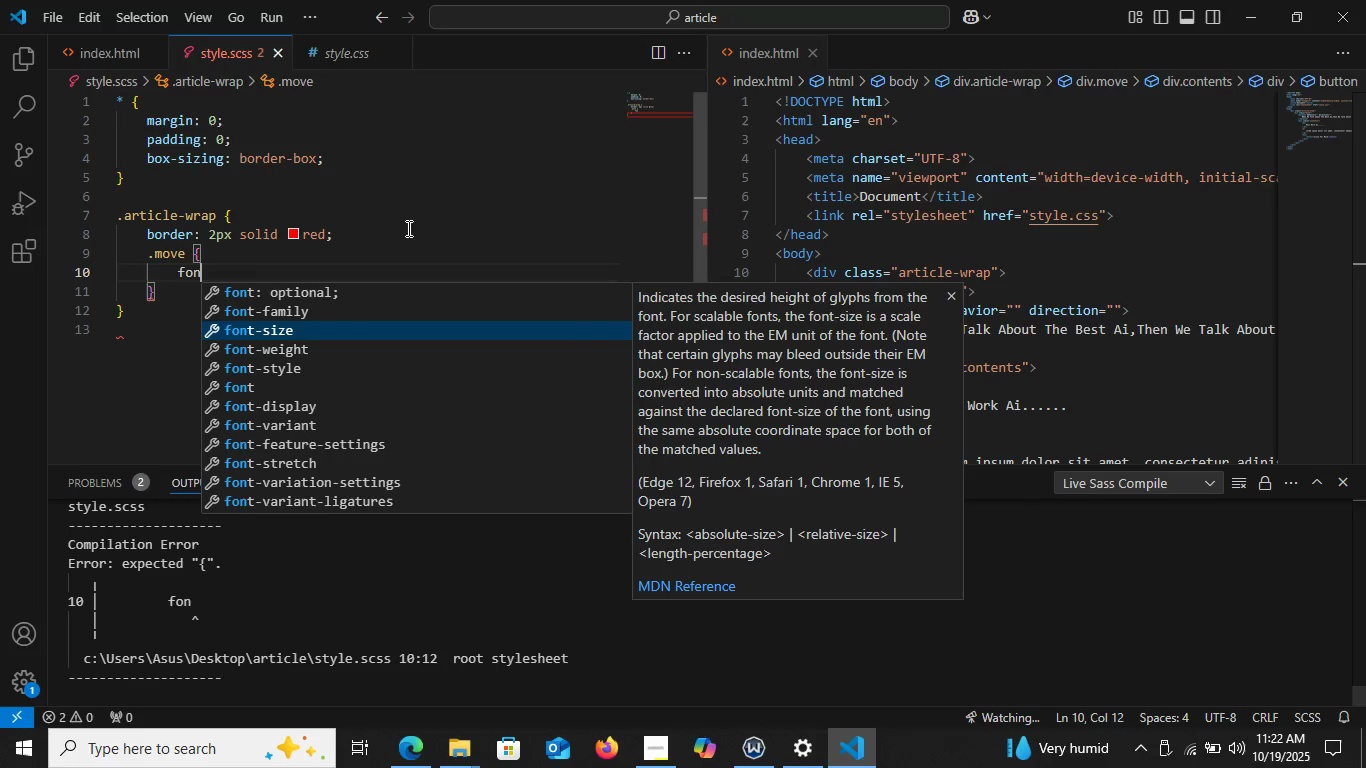 
key(ArrowDown)
 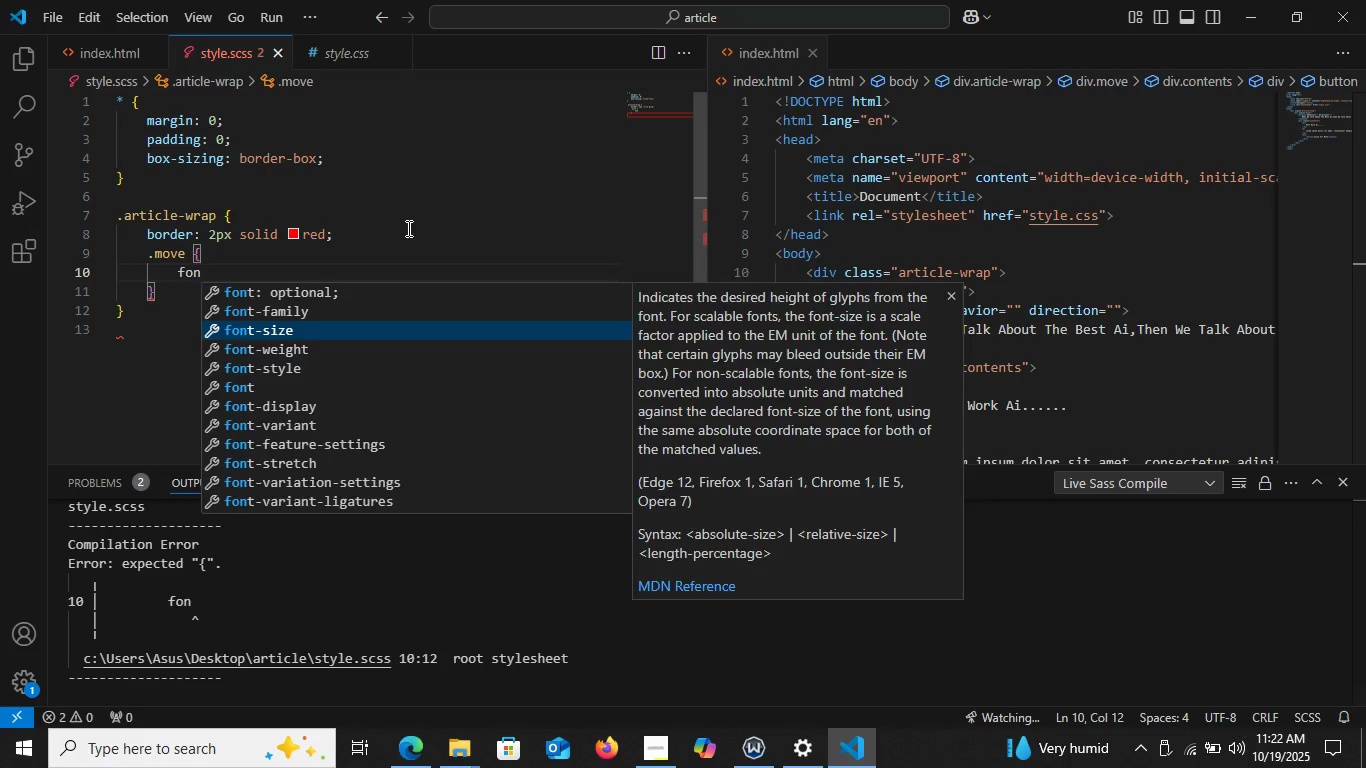 
key(Enter)
 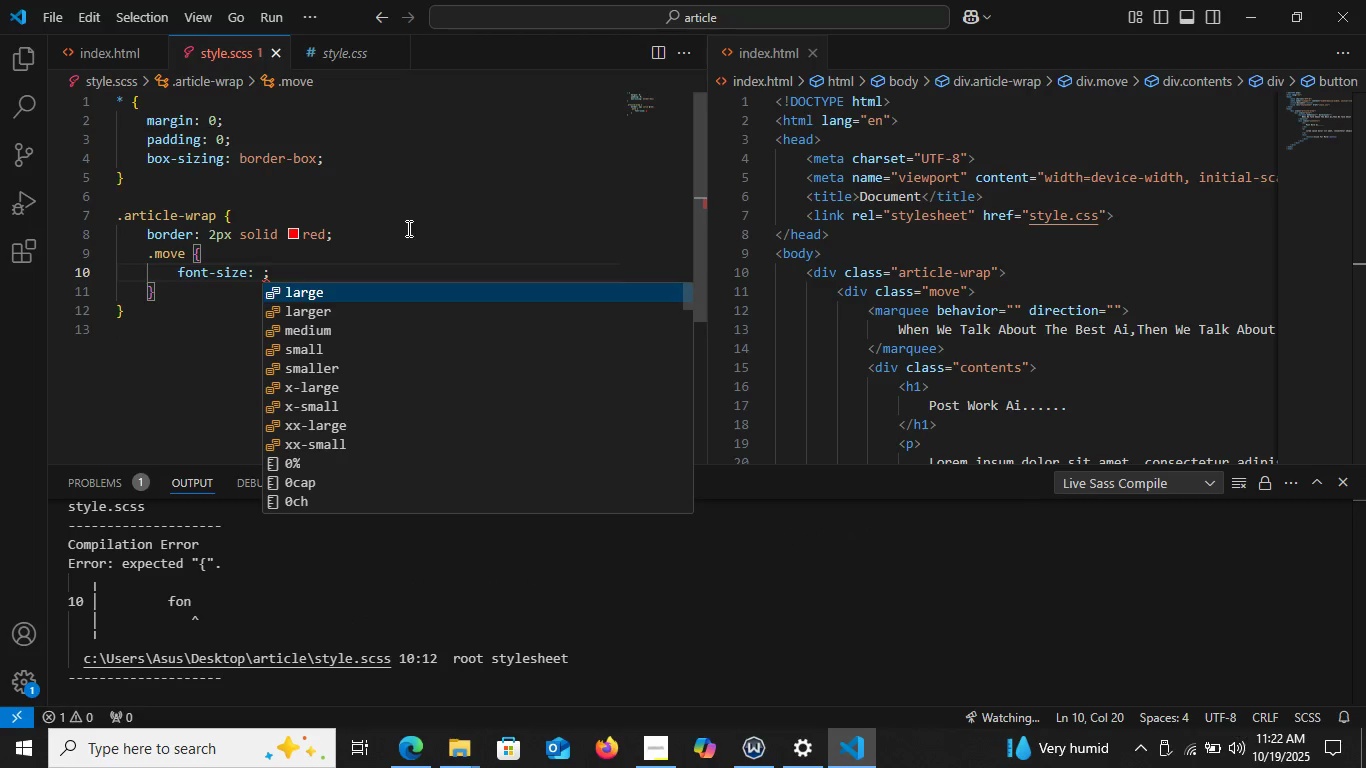 
type(50px)
 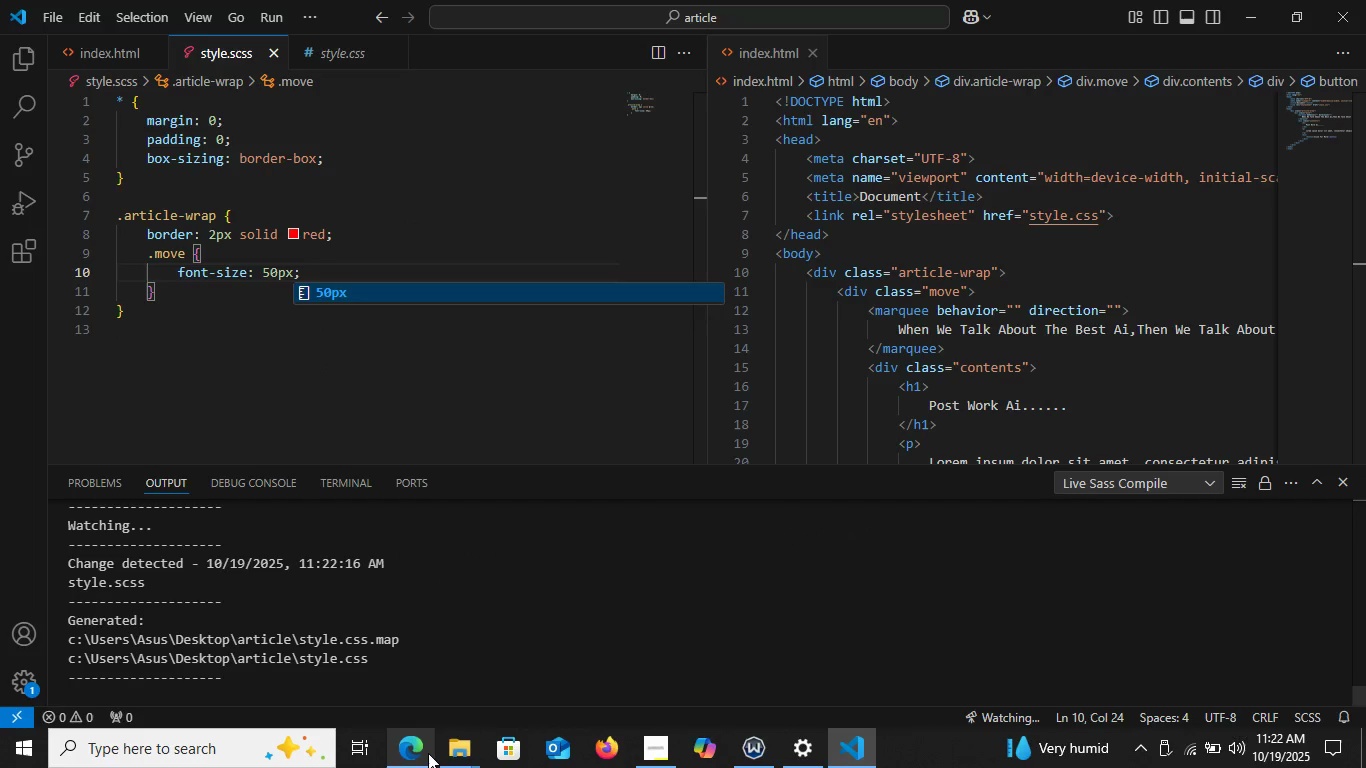 
left_click([428, 753])
 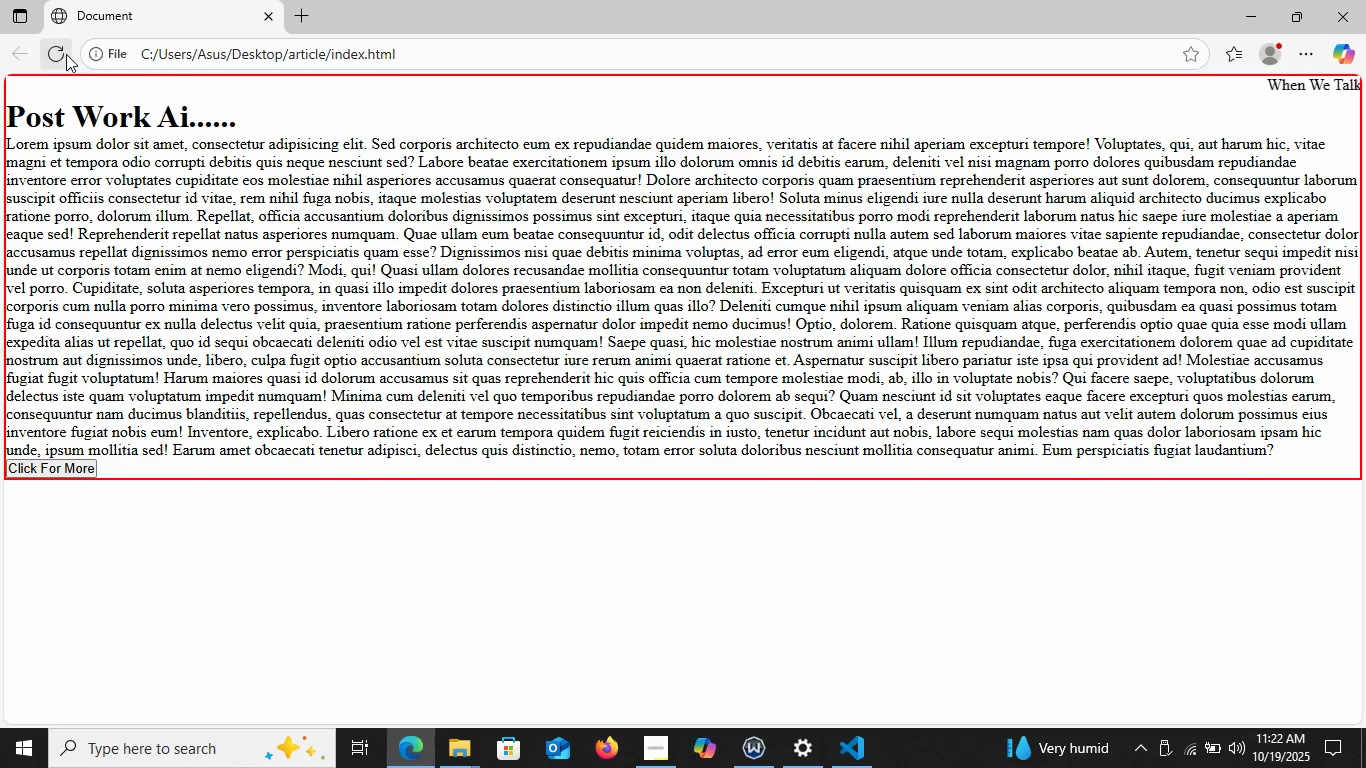 
left_click([66, 54])
 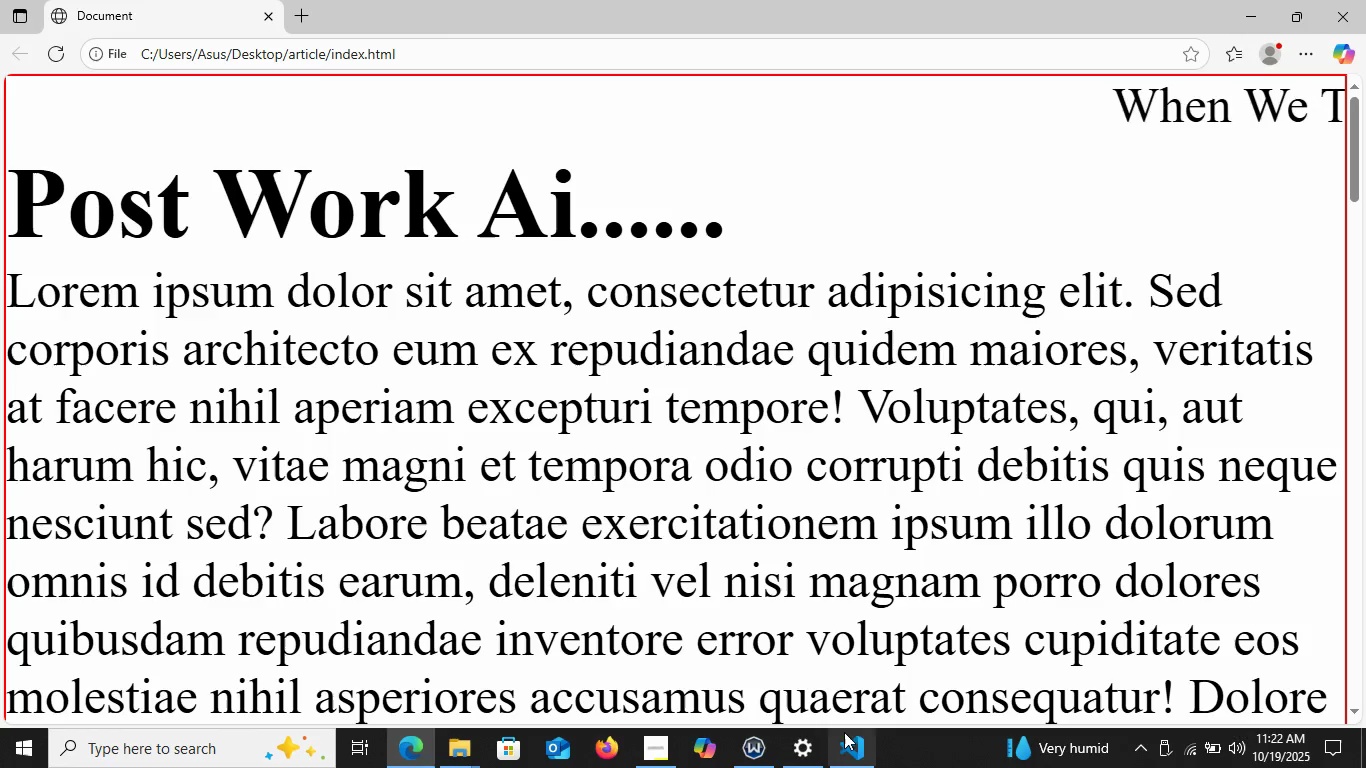 
left_click([848, 749])
 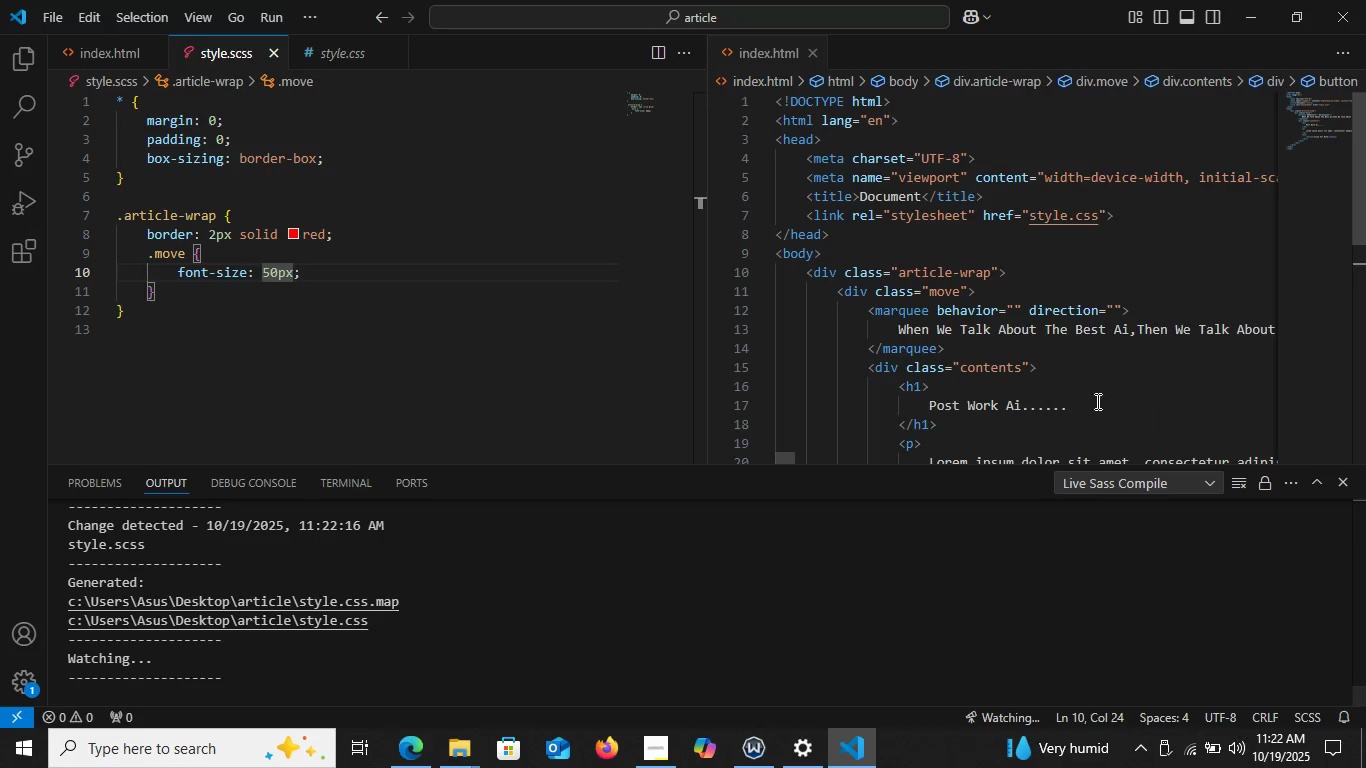 
wait(13.37)
 